 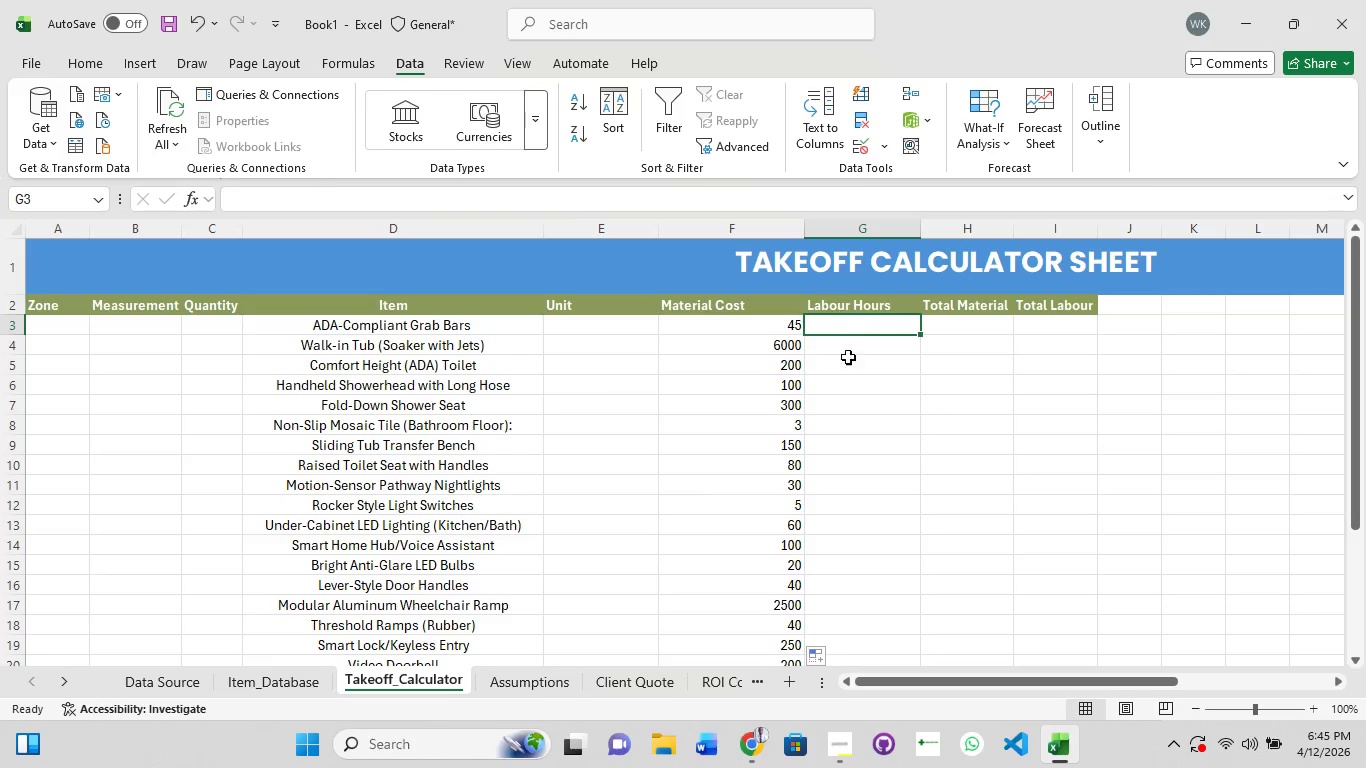 
left_click([857, 329])
 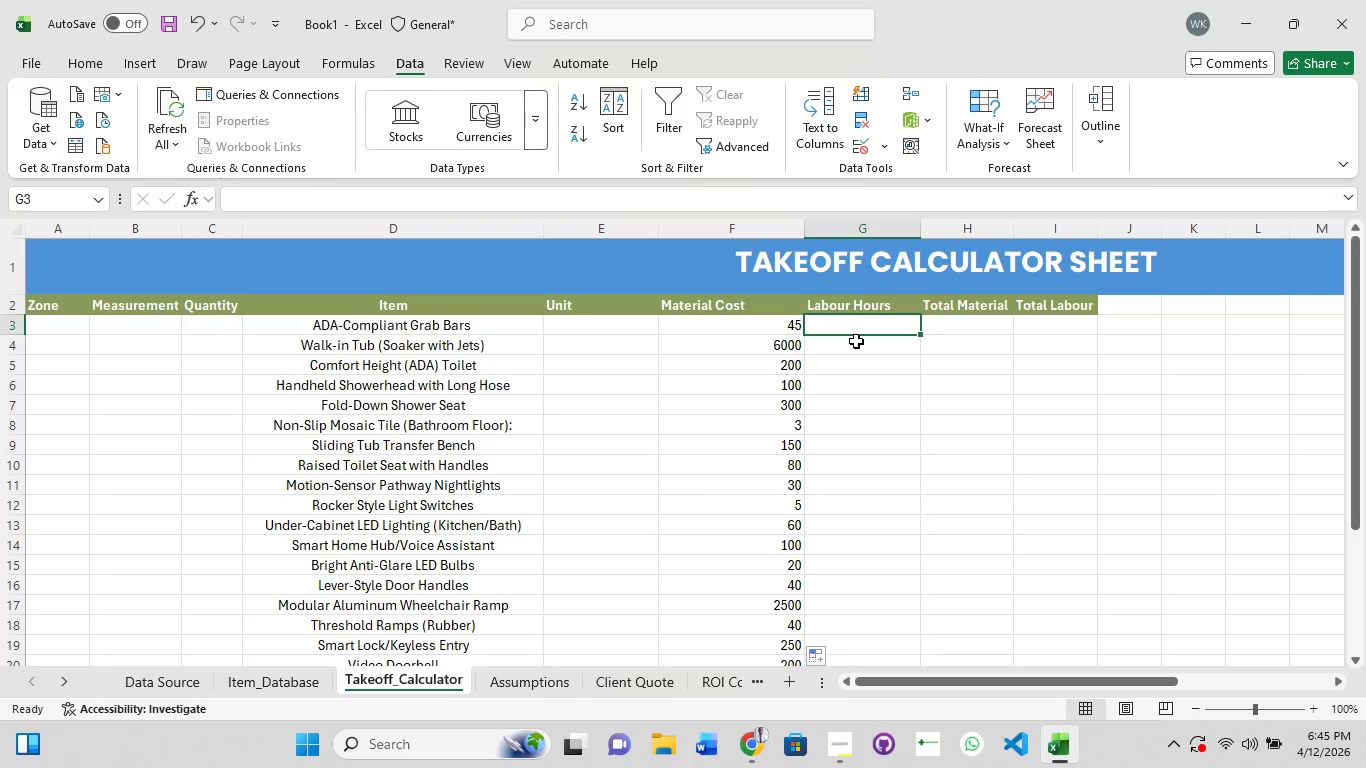 
left_click([856, 341])
 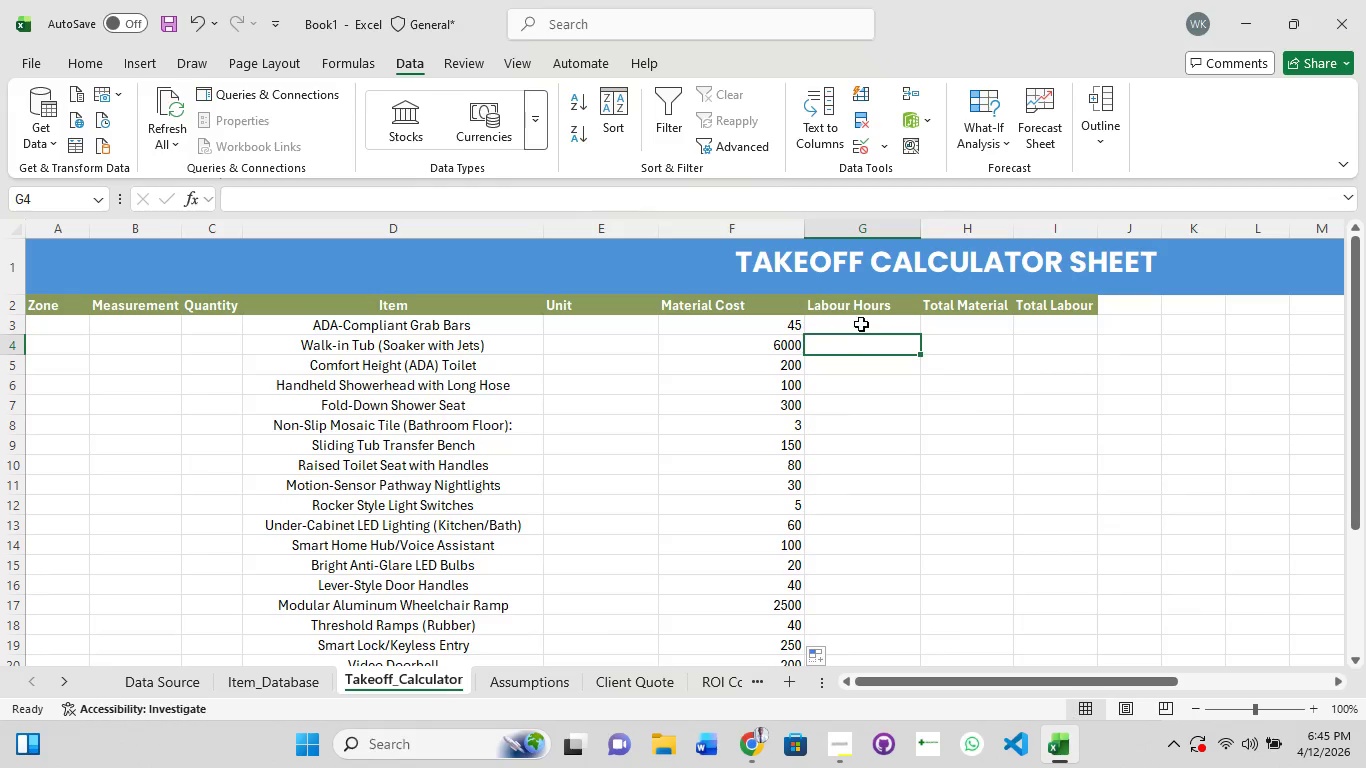 
left_click([861, 324])
 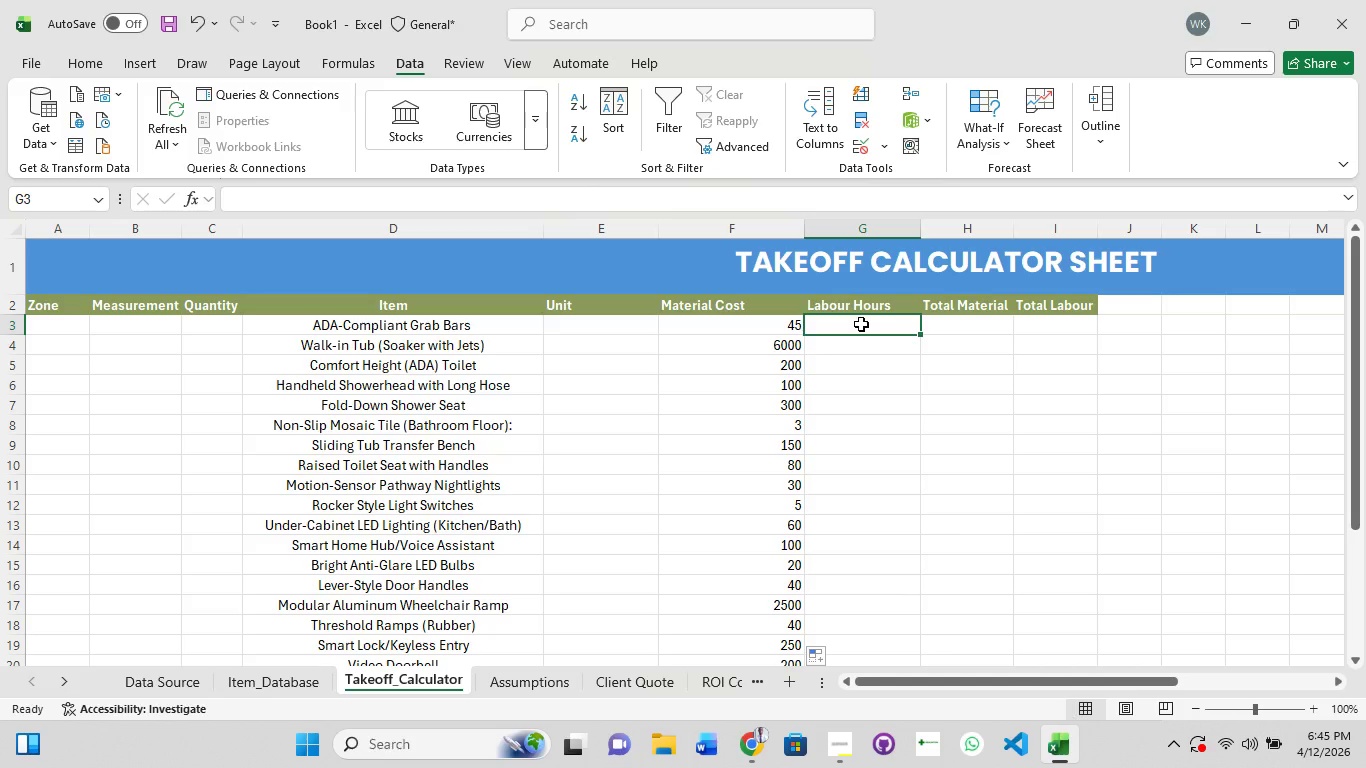 
wait(16.41)
 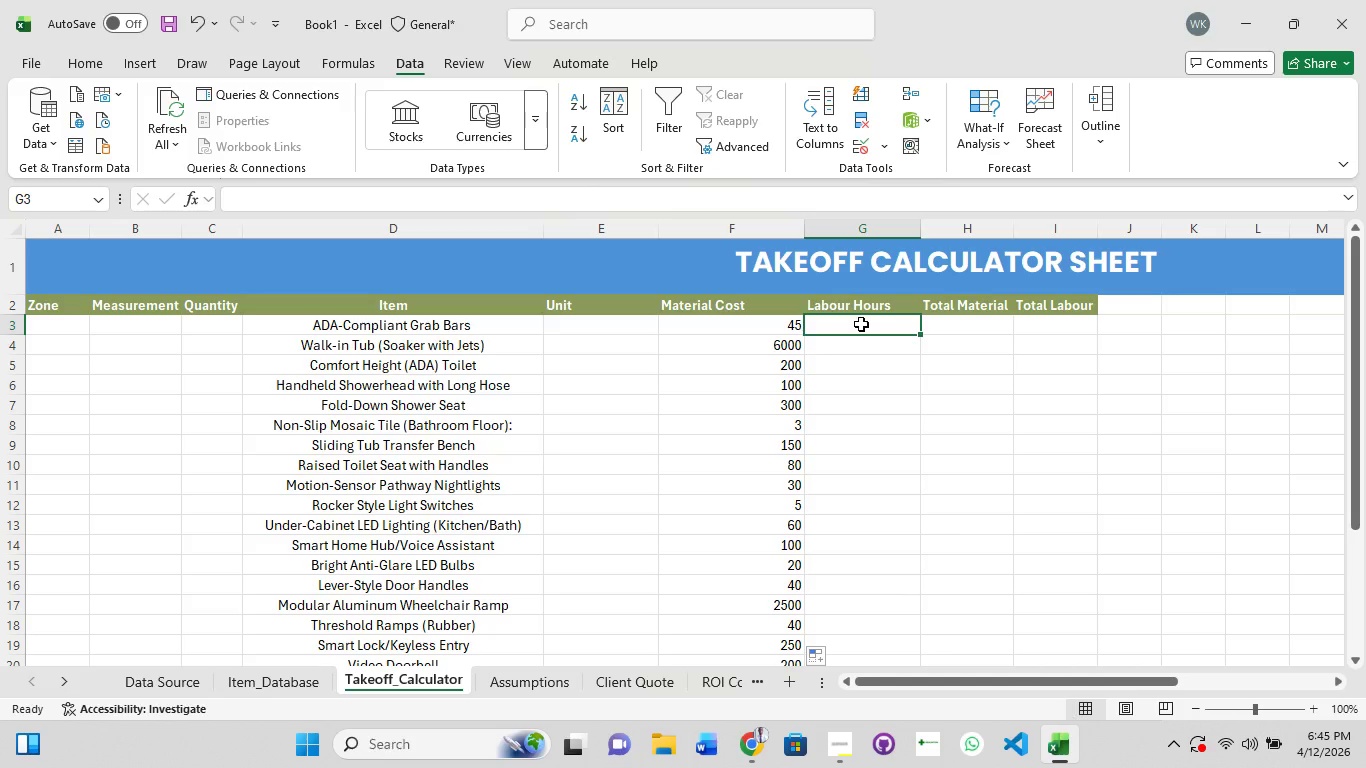 
type(=XLOOKUP)
 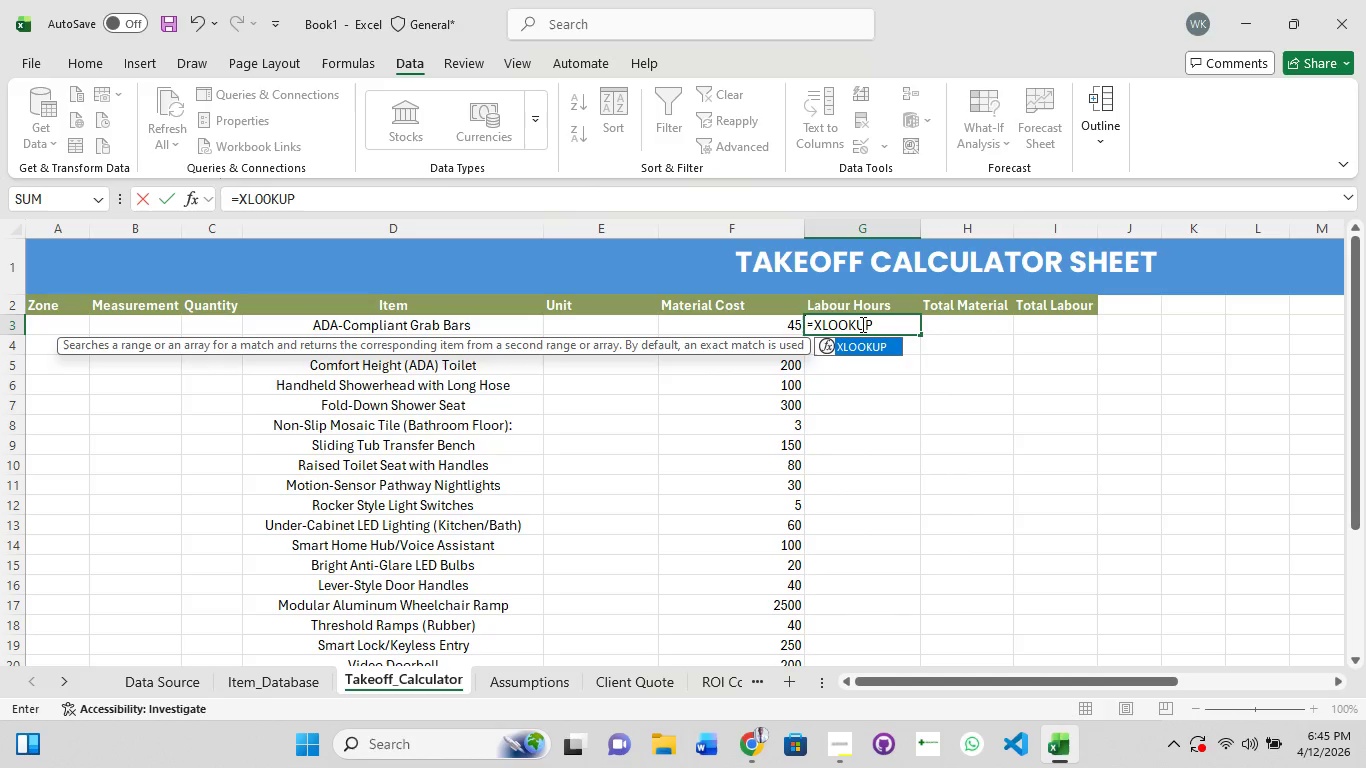 
wait(18.45)
 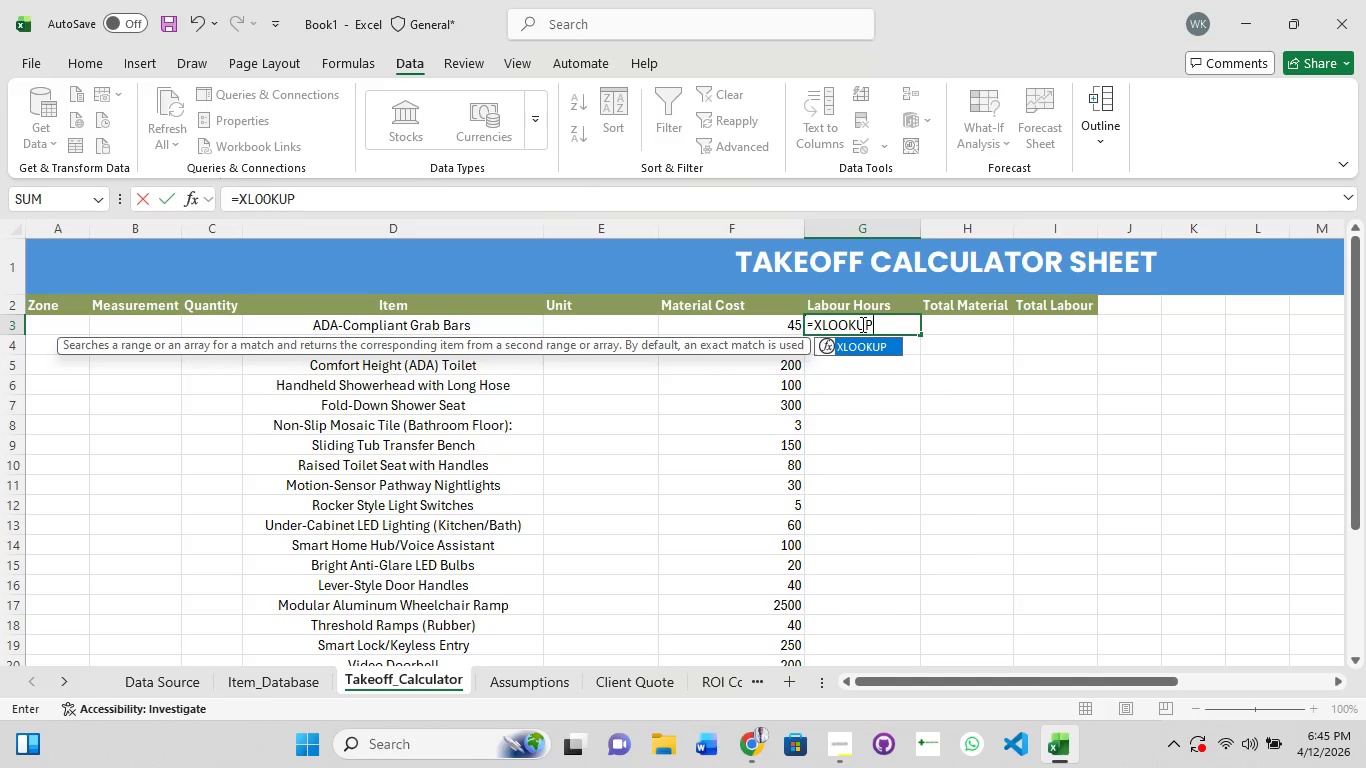 
left_click([779, 323])
 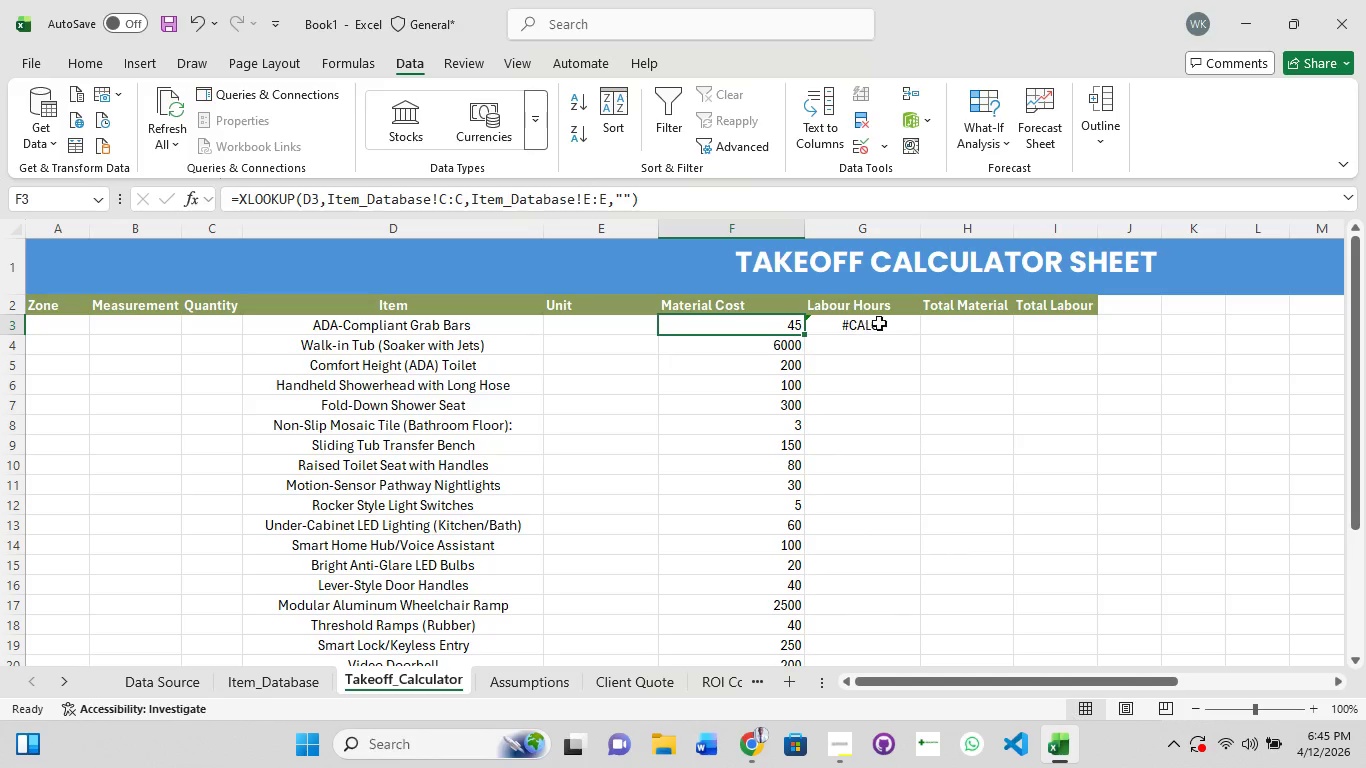 
left_click([887, 323])
 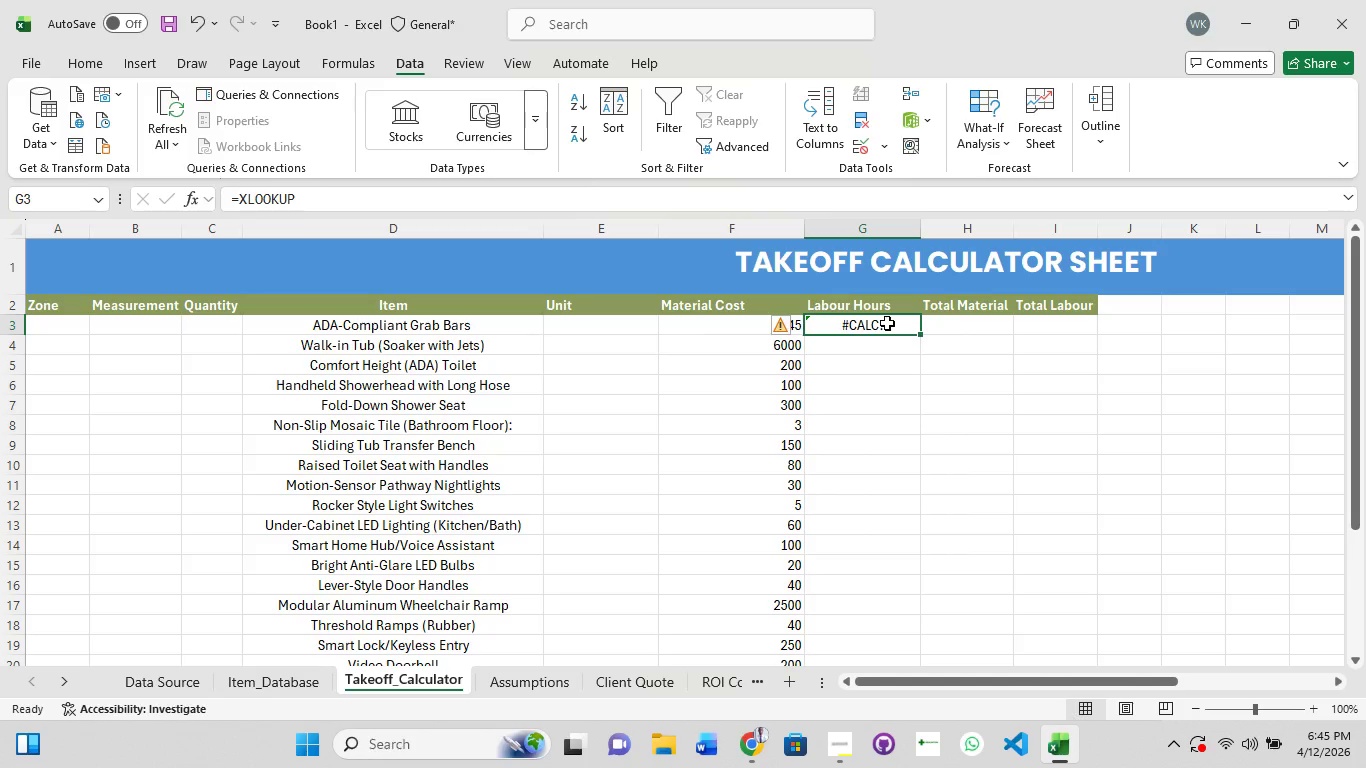 
double_click([887, 323])
 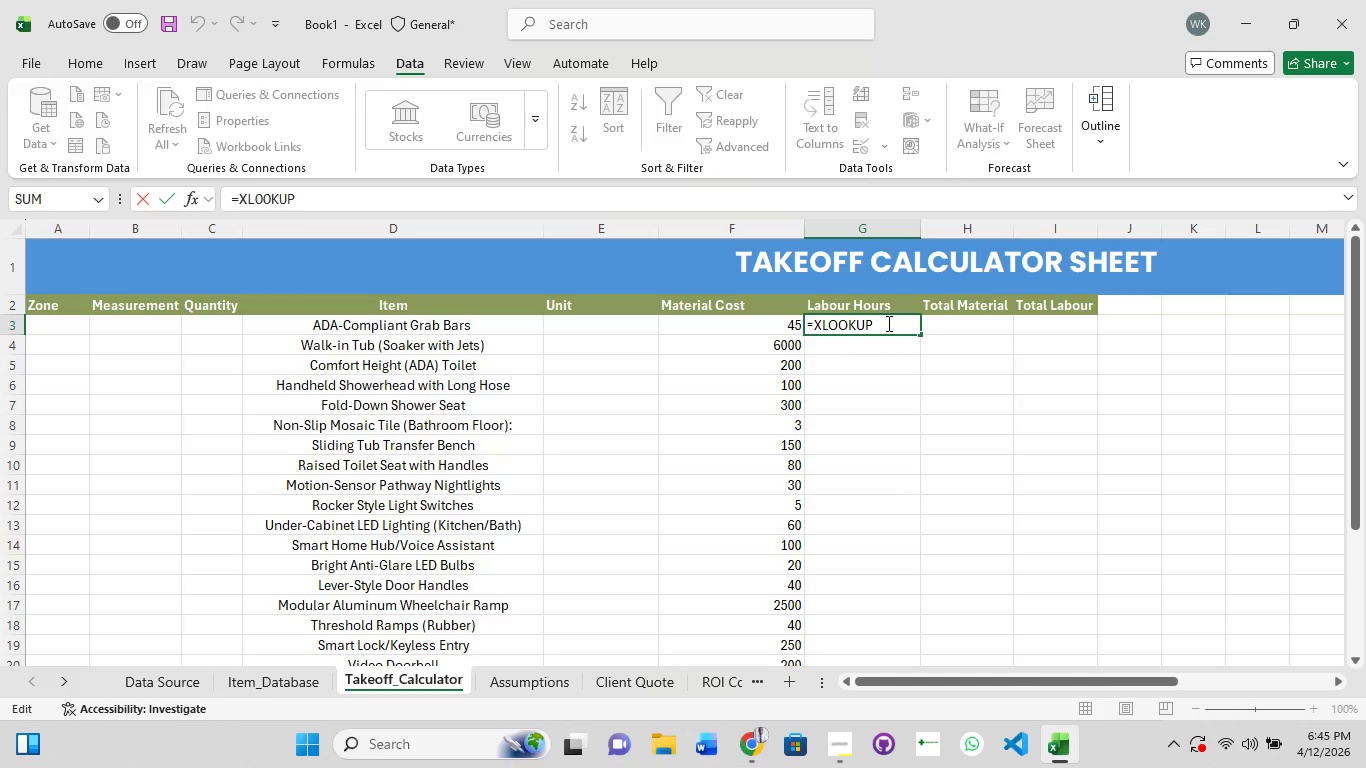 
type((D3)
 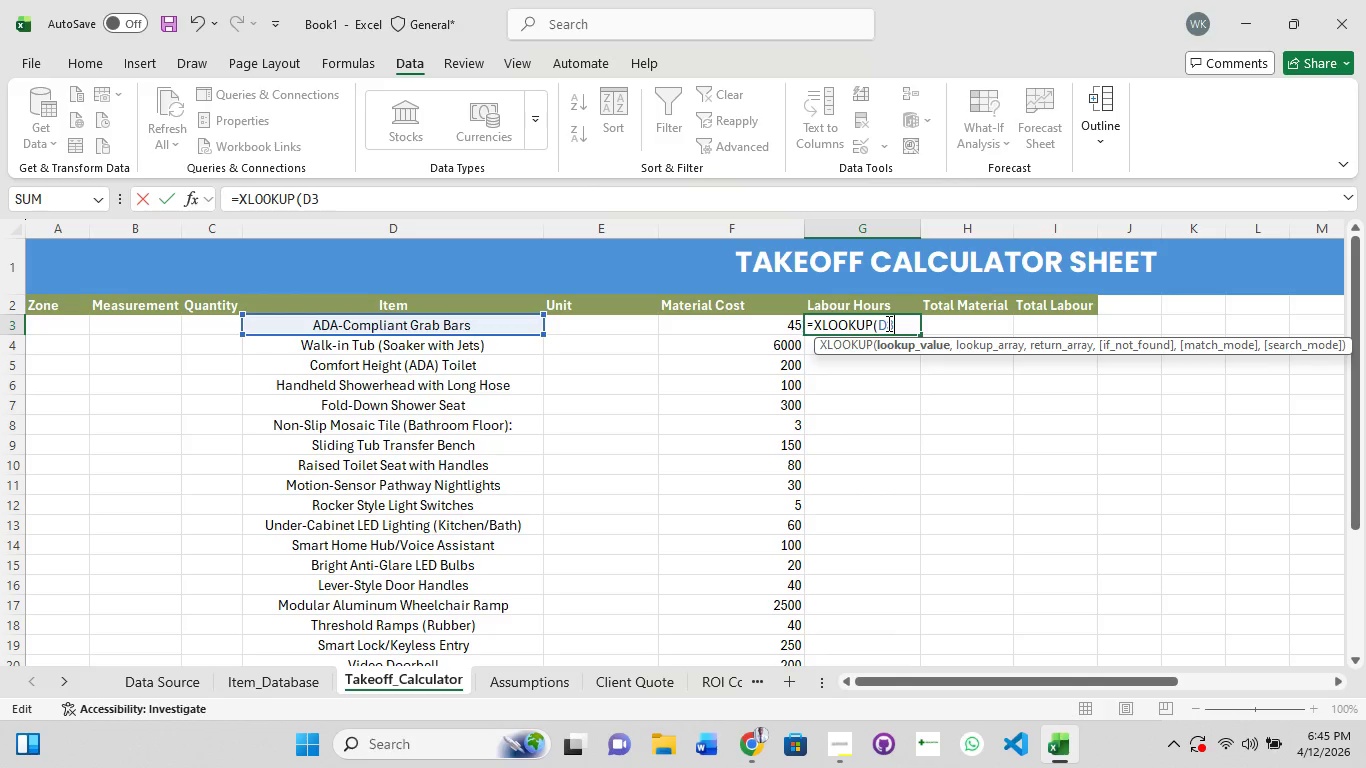 
wait(42.75)
 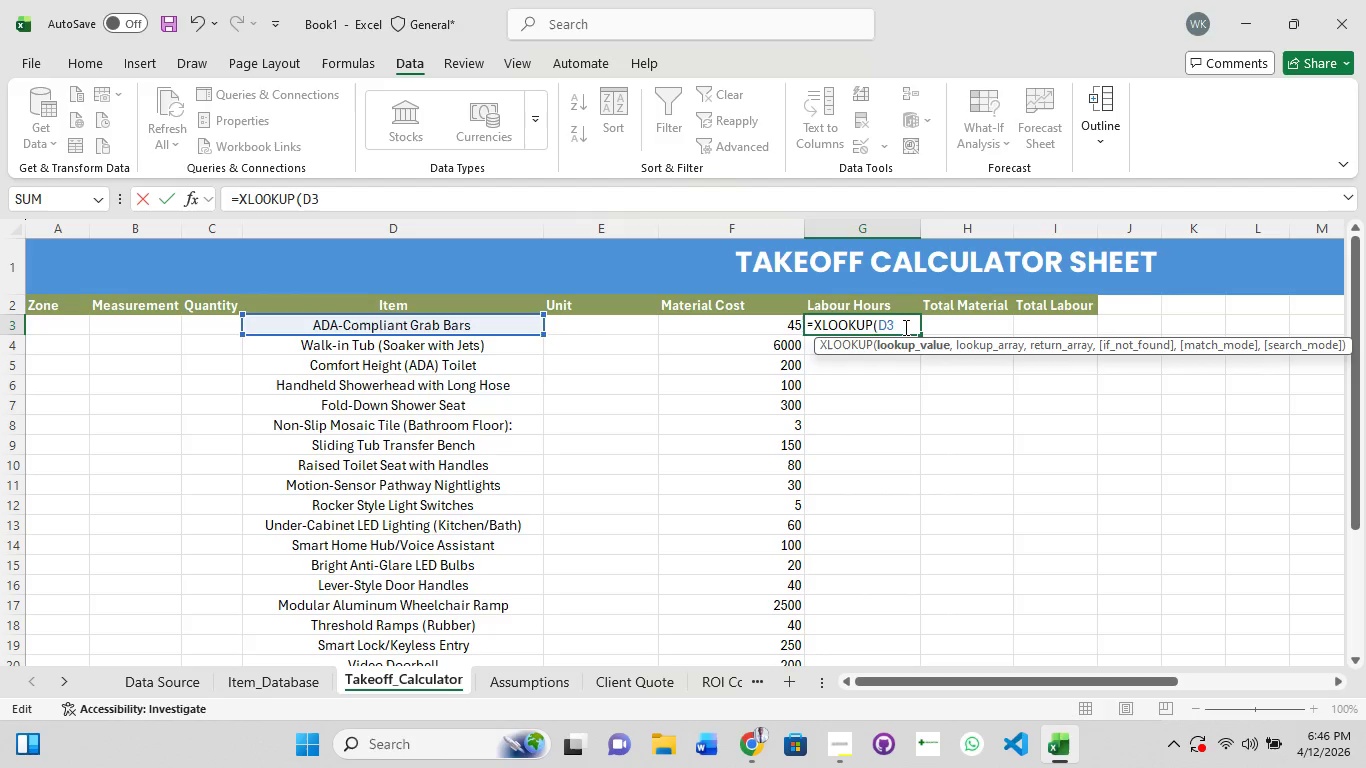 
key(Comma)
 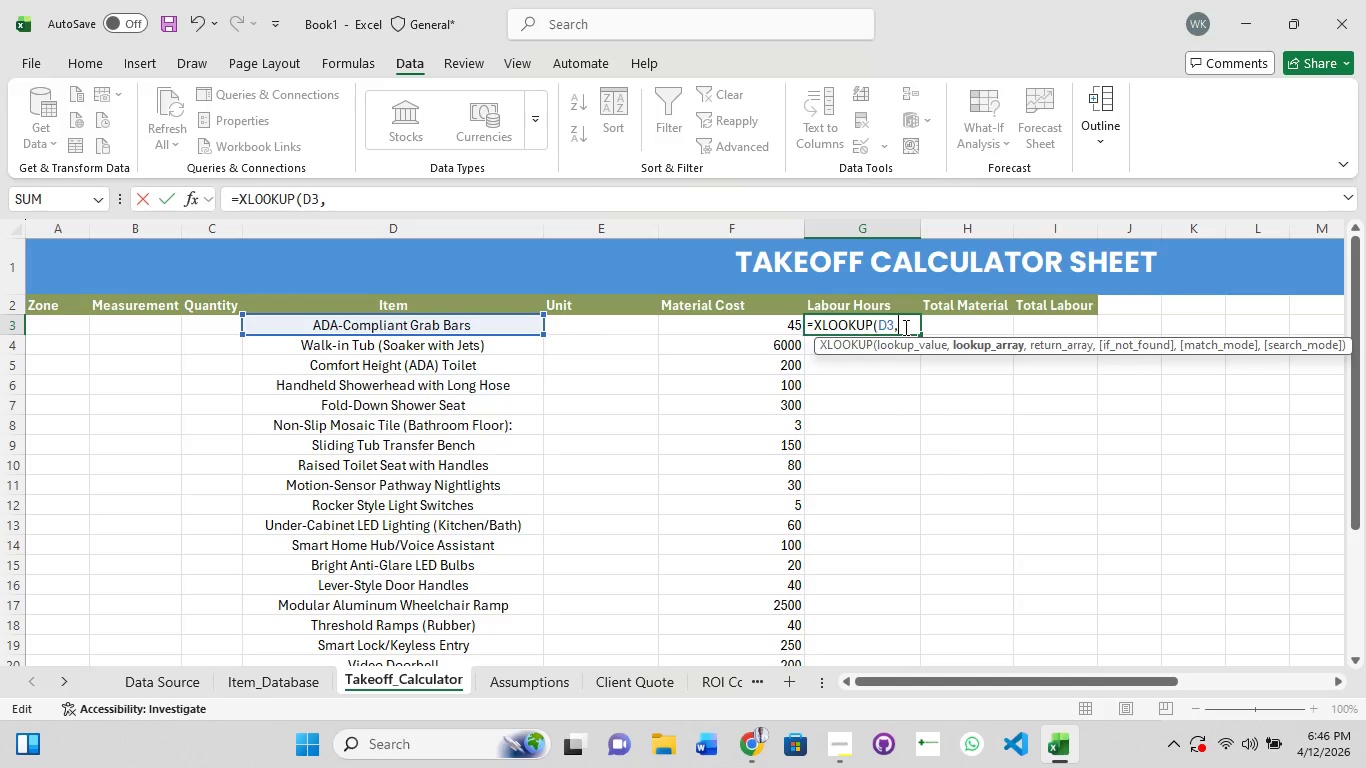 
key(Shift+ShiftRight)
 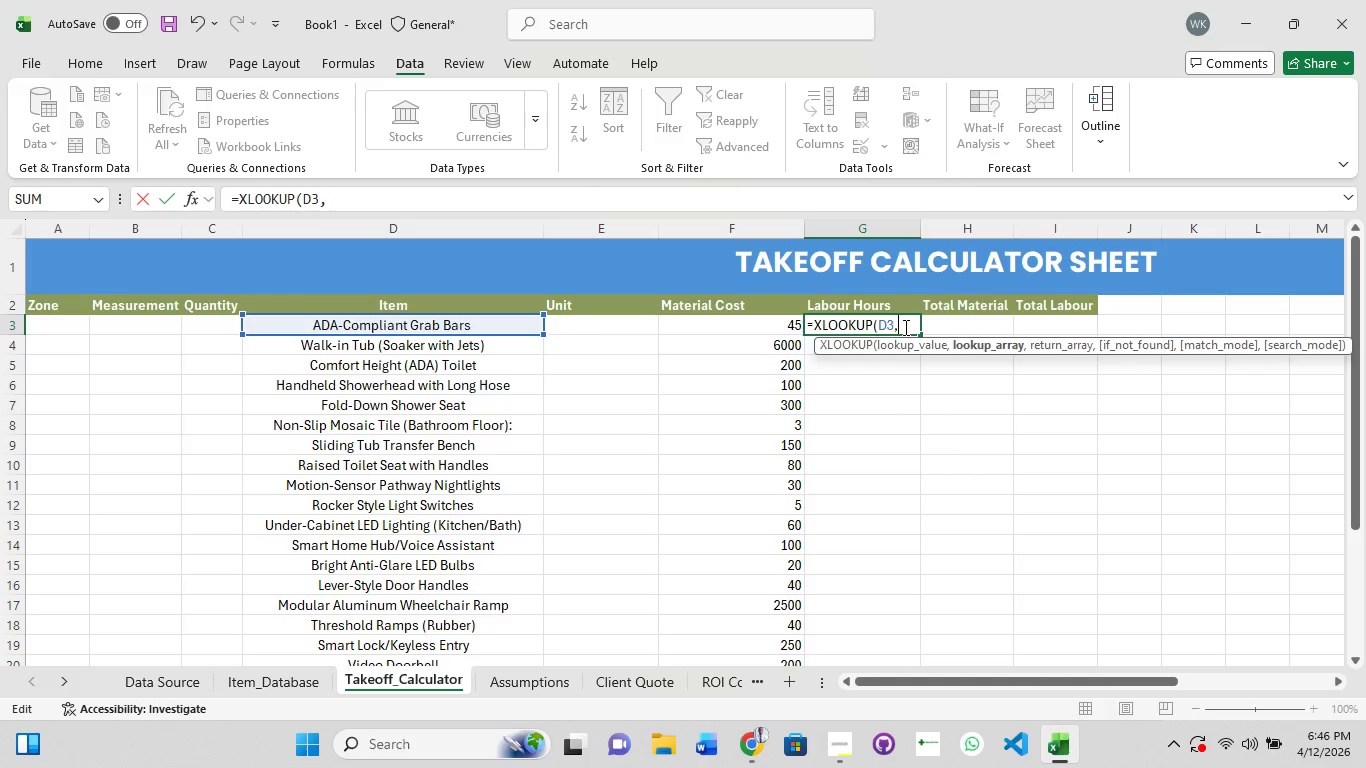 
type('Item_Database)
 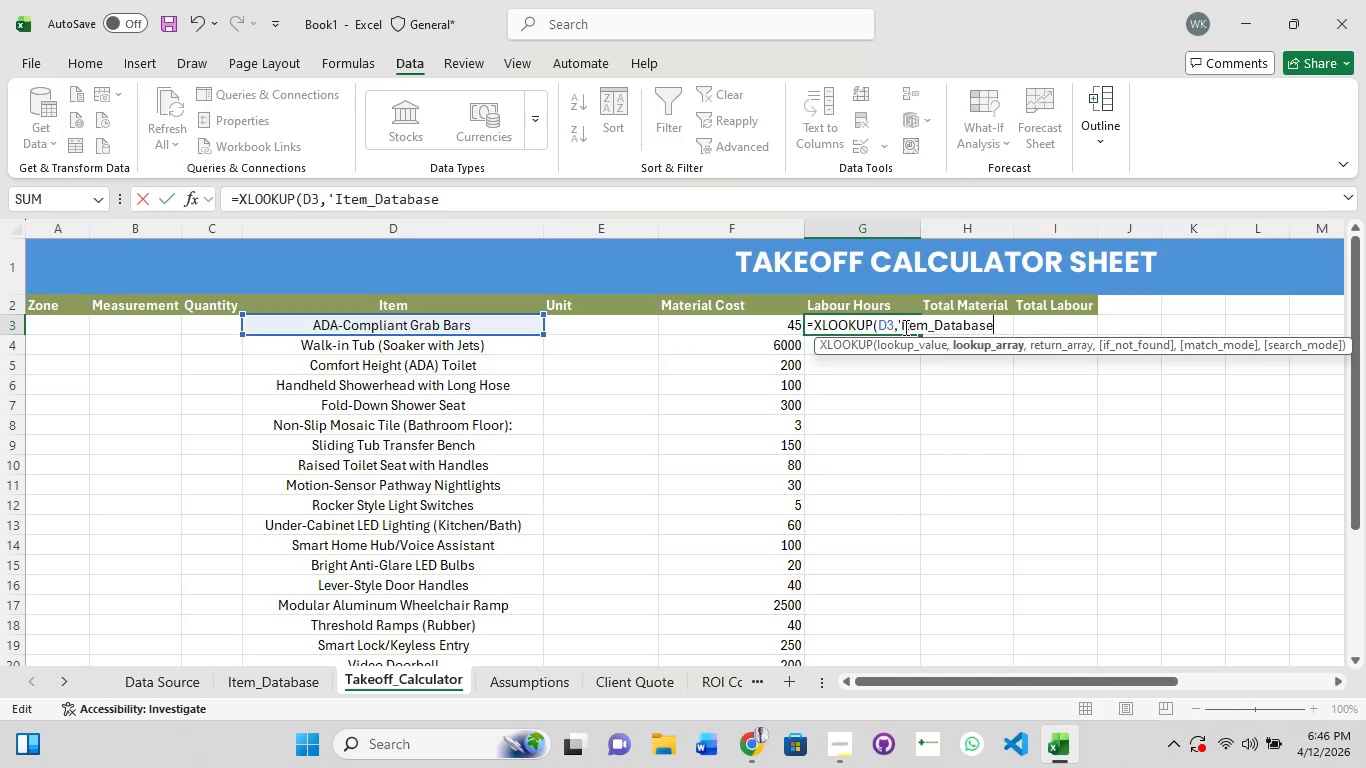 
wait(9.88)
 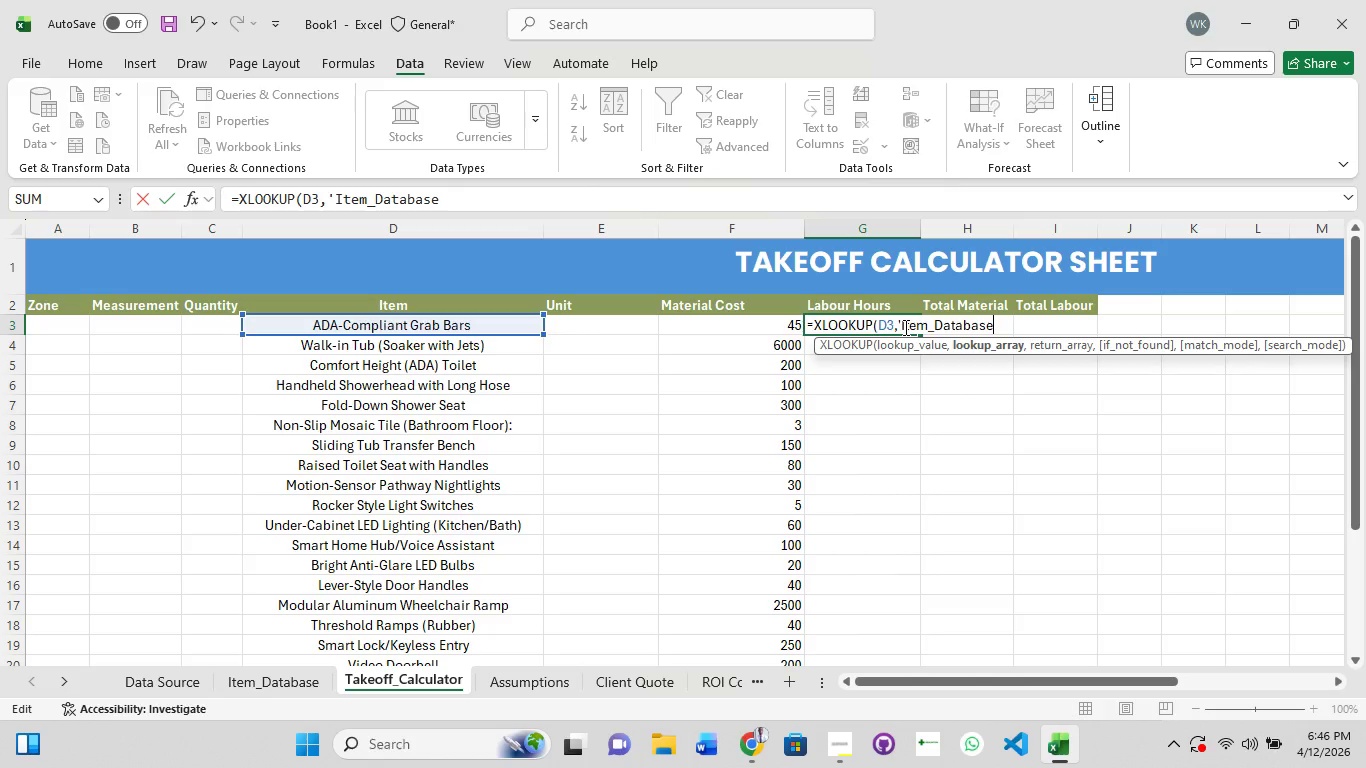 
key(Quote)
 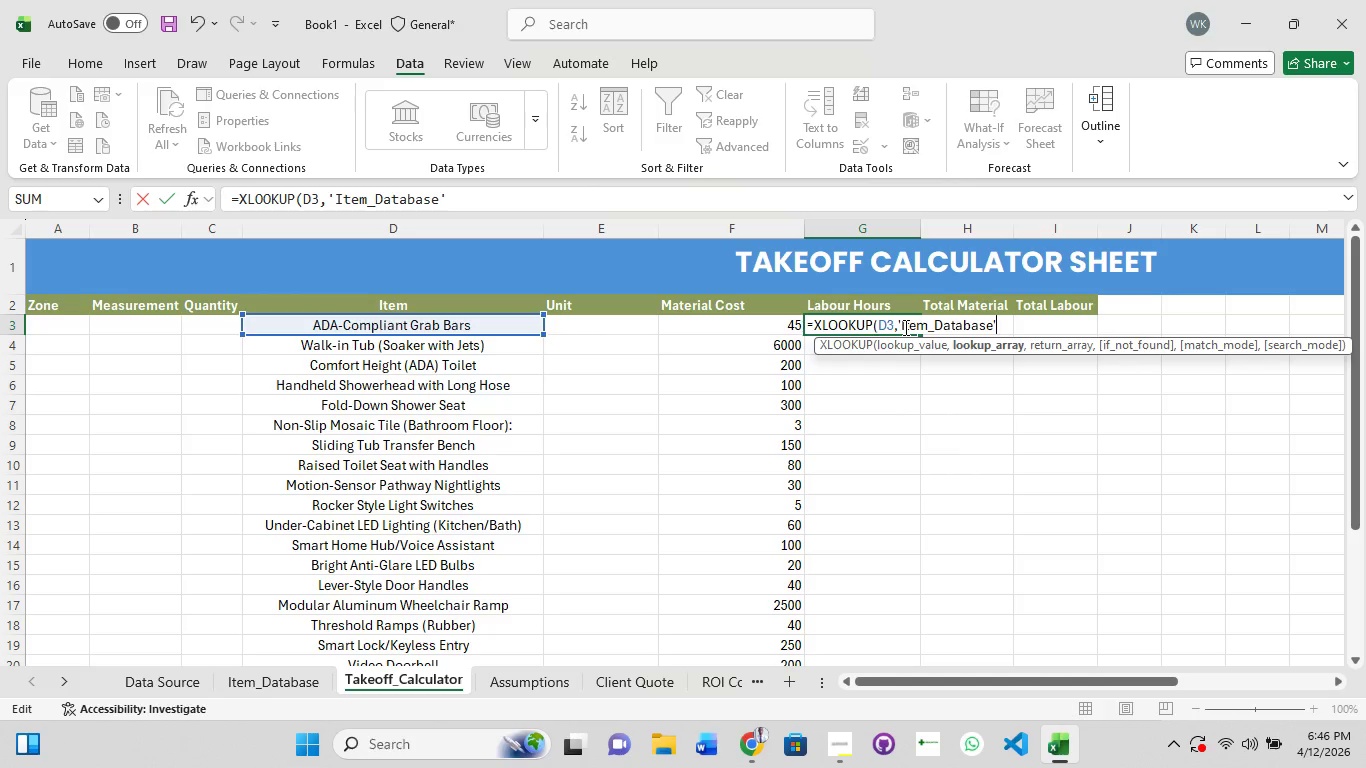 
key(Shift+1)
 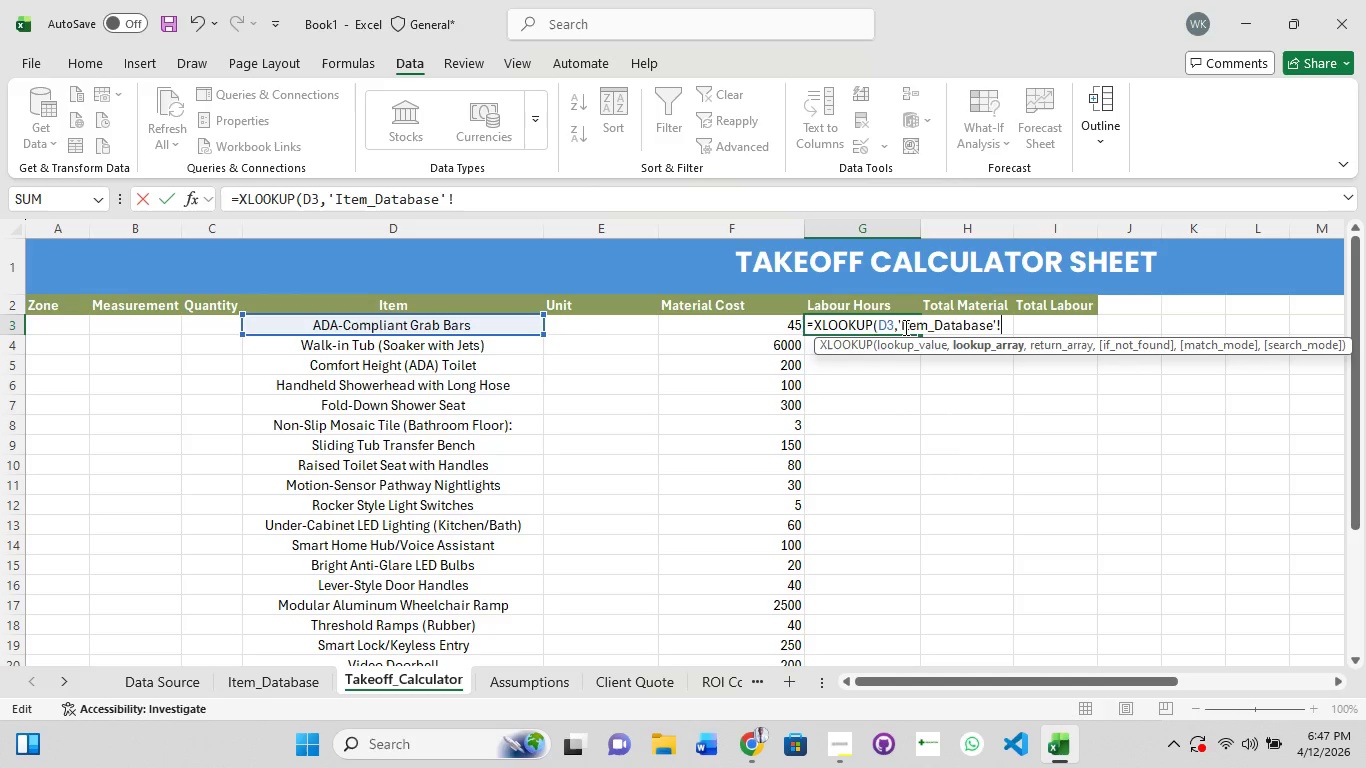 
wait(7.8)
 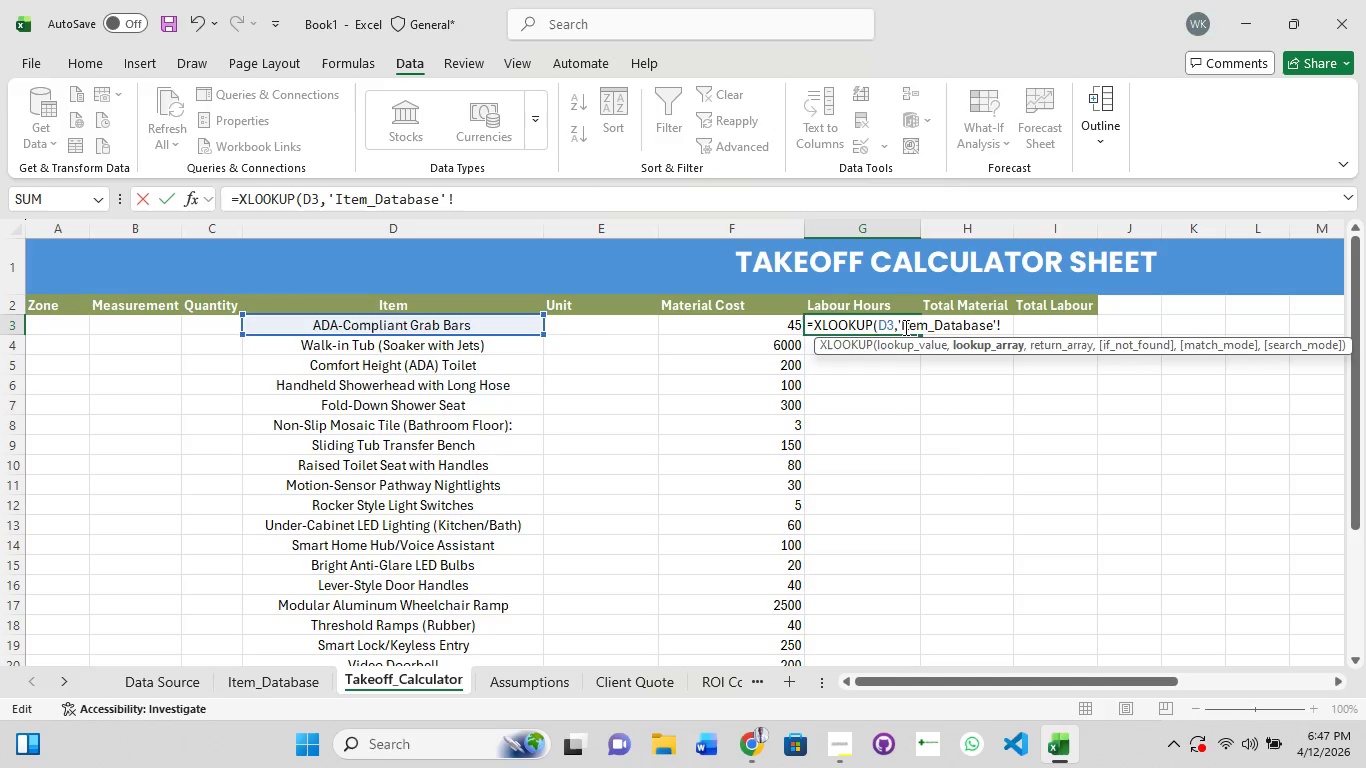 
key(Shift+C)
 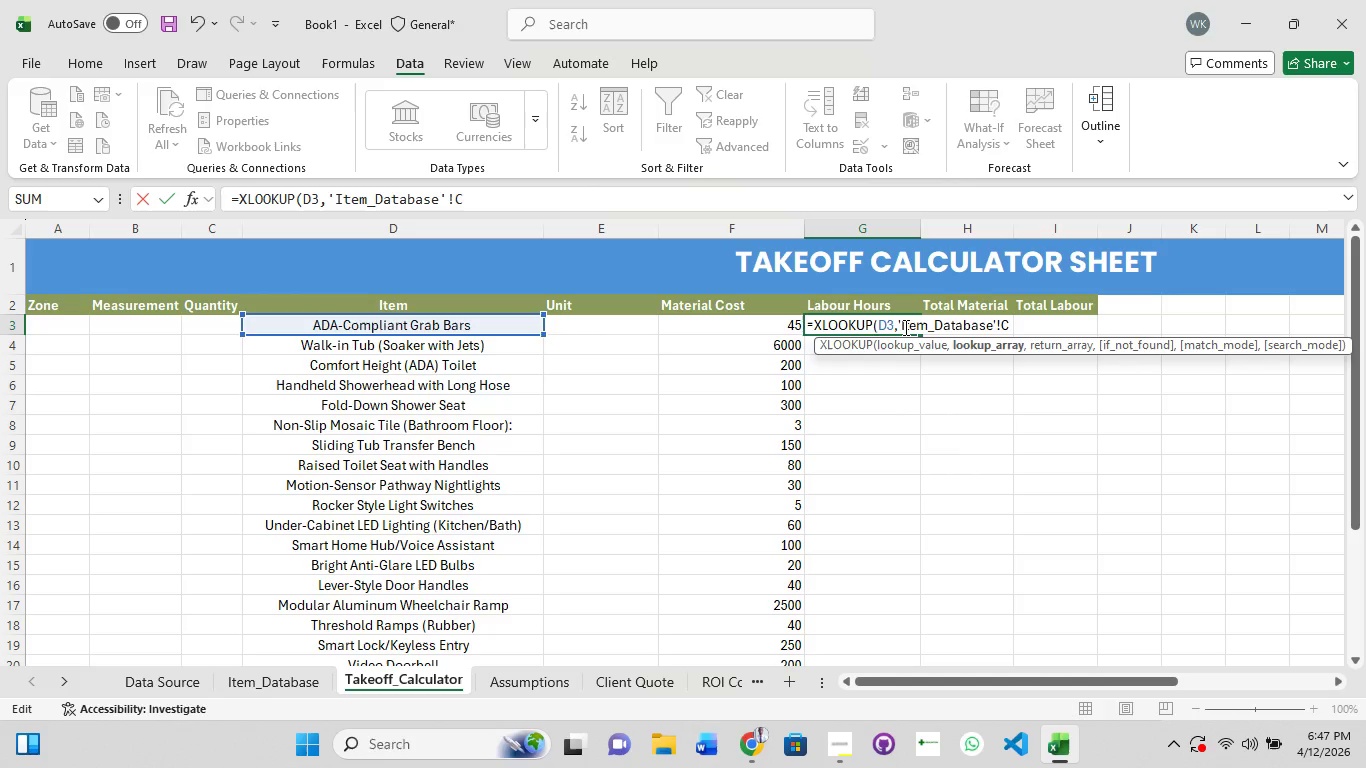 
key(Shift+Semicolon)
 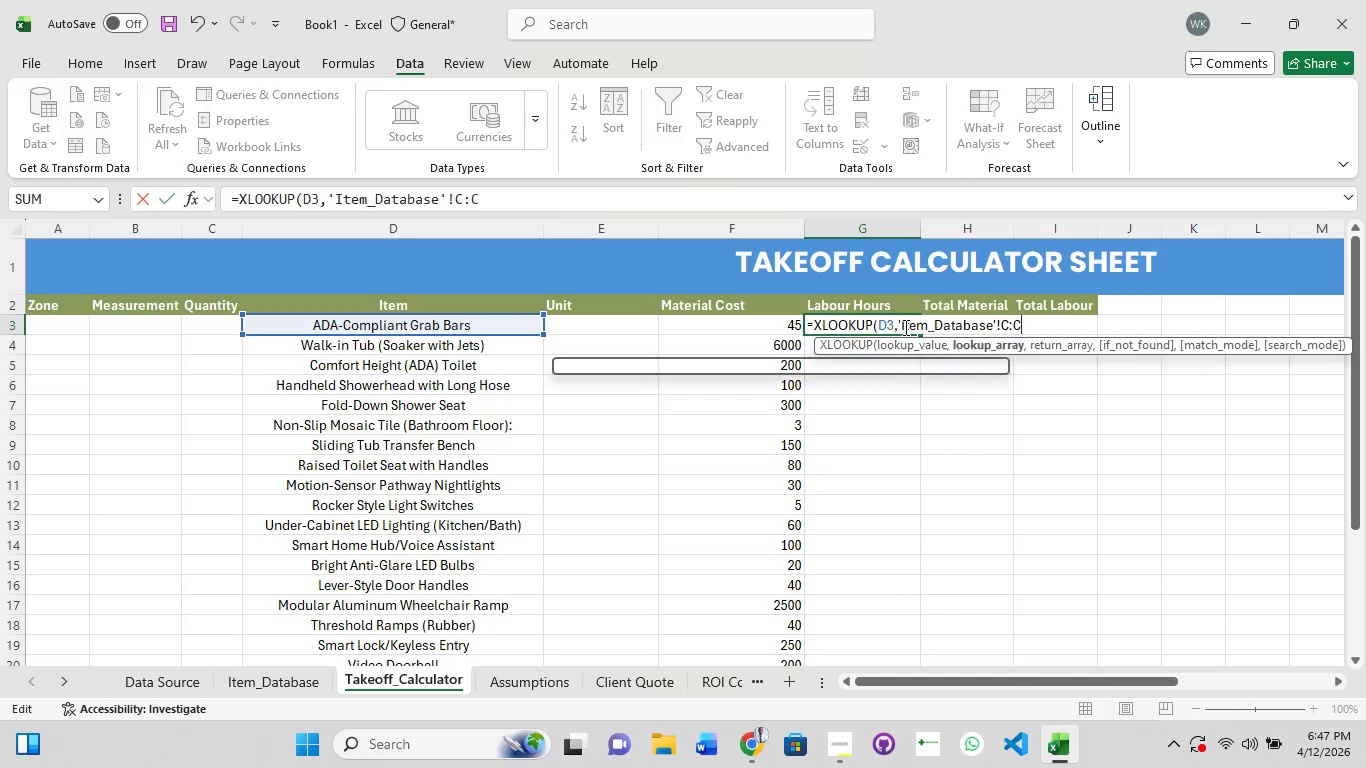 
key(Shift+C)
 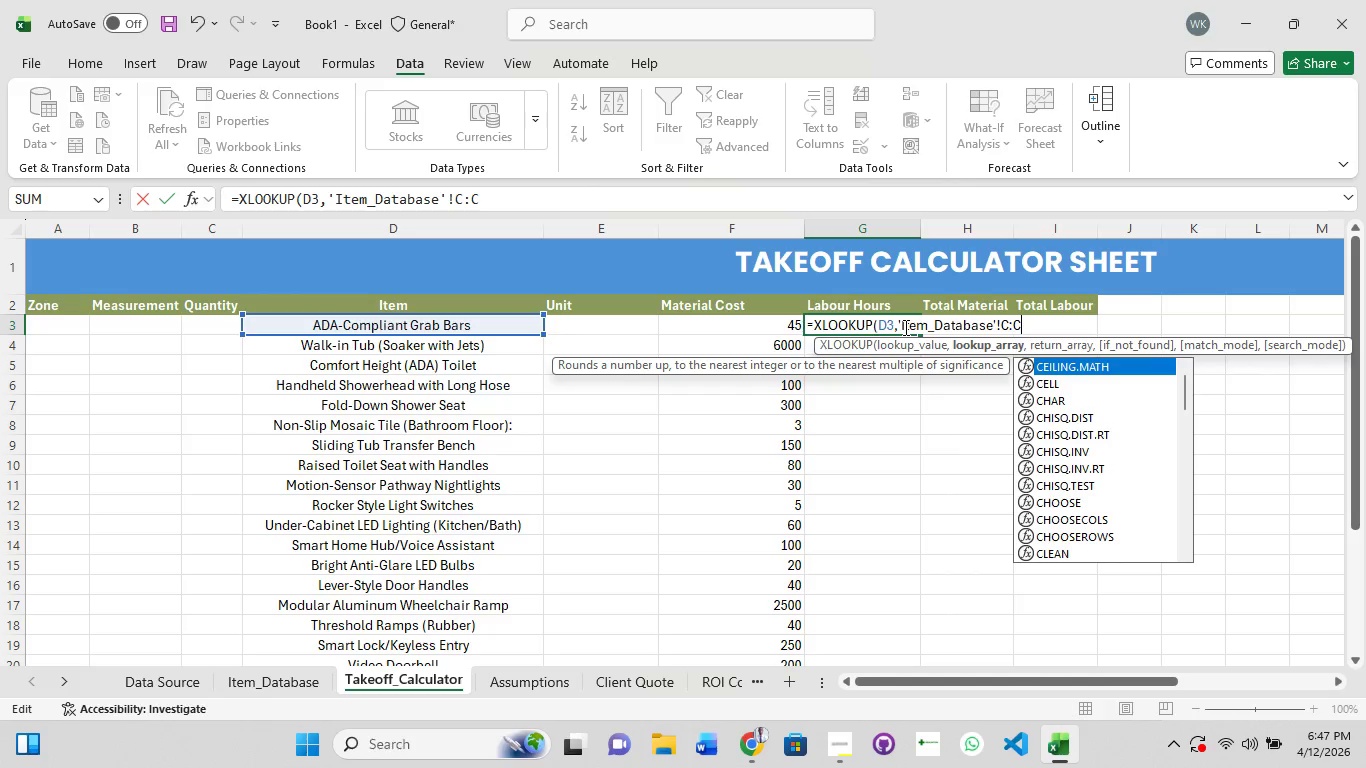 
type(,'Item_Databse)
key(Backspace)
key(Backspace)
type(ase)
 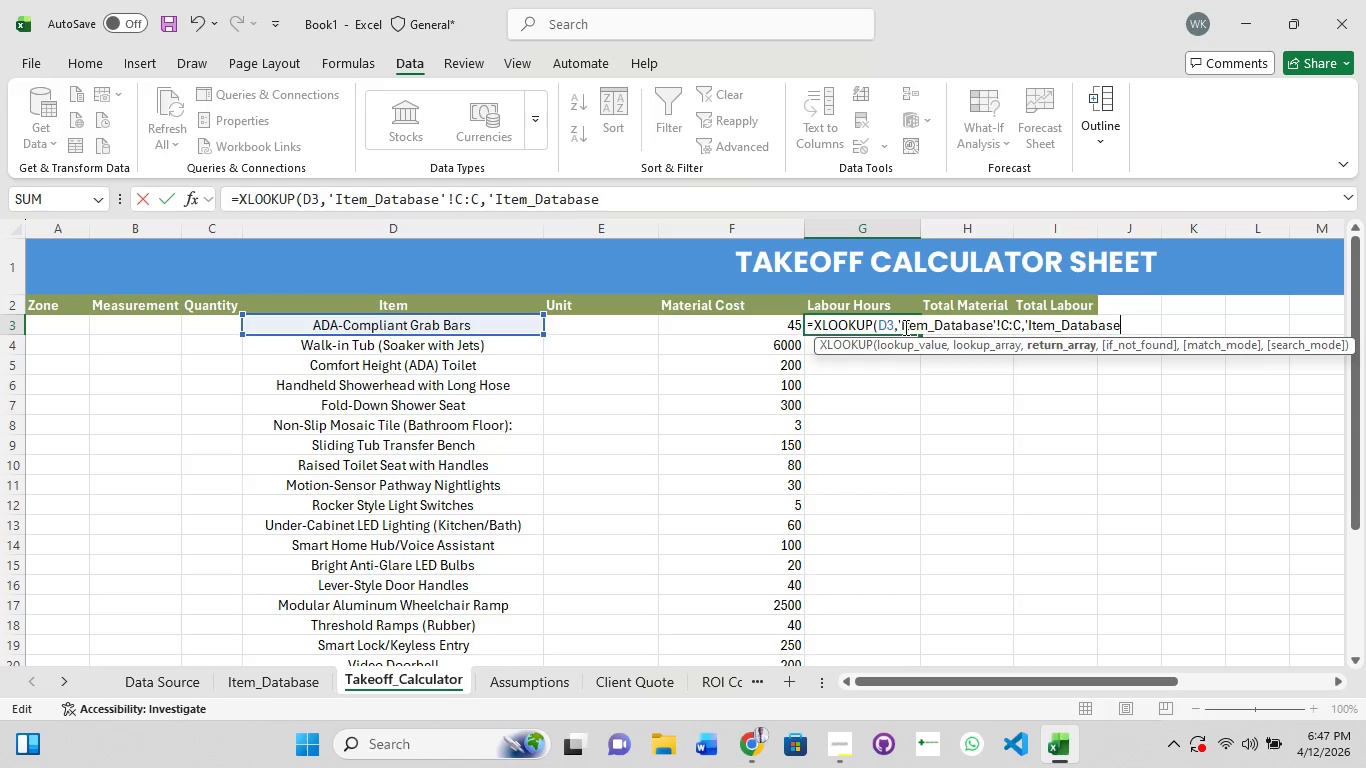 
wait(10.7)
 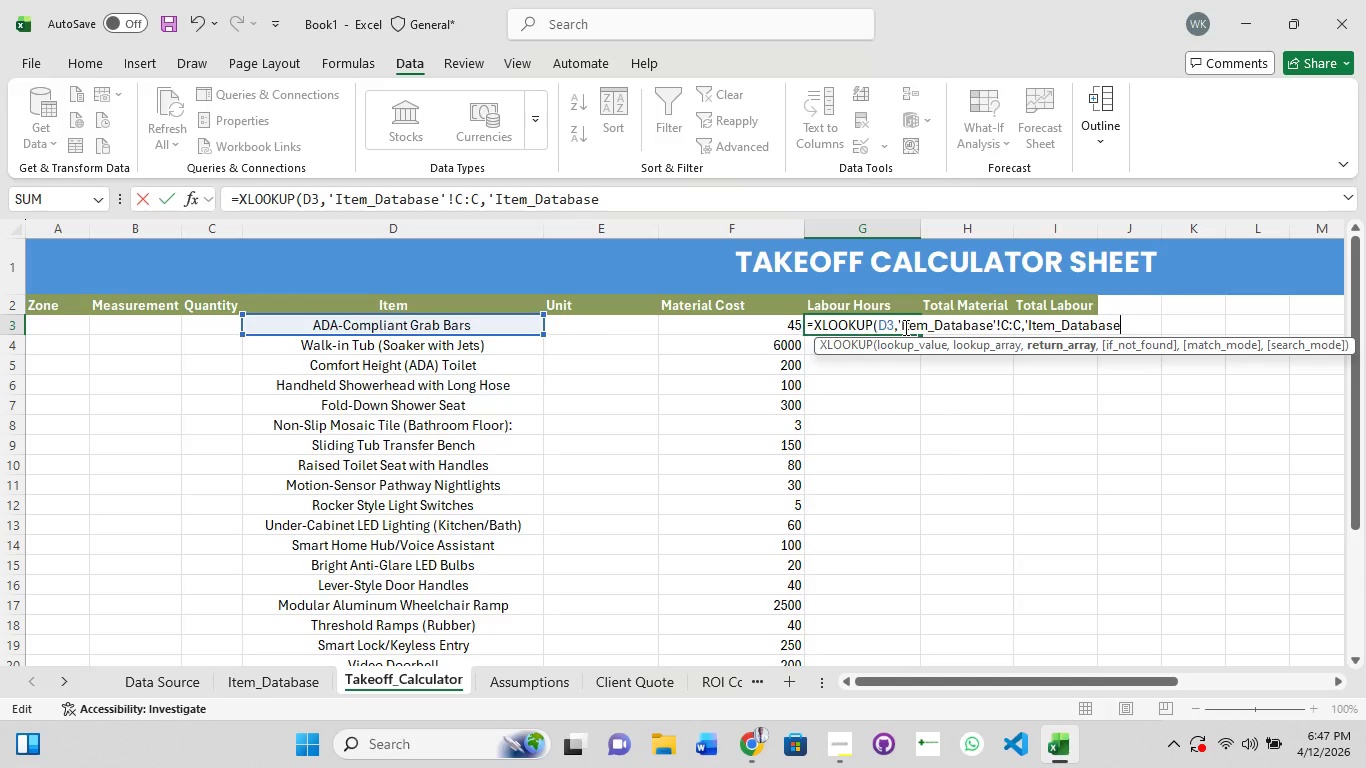 
key(Quote)
 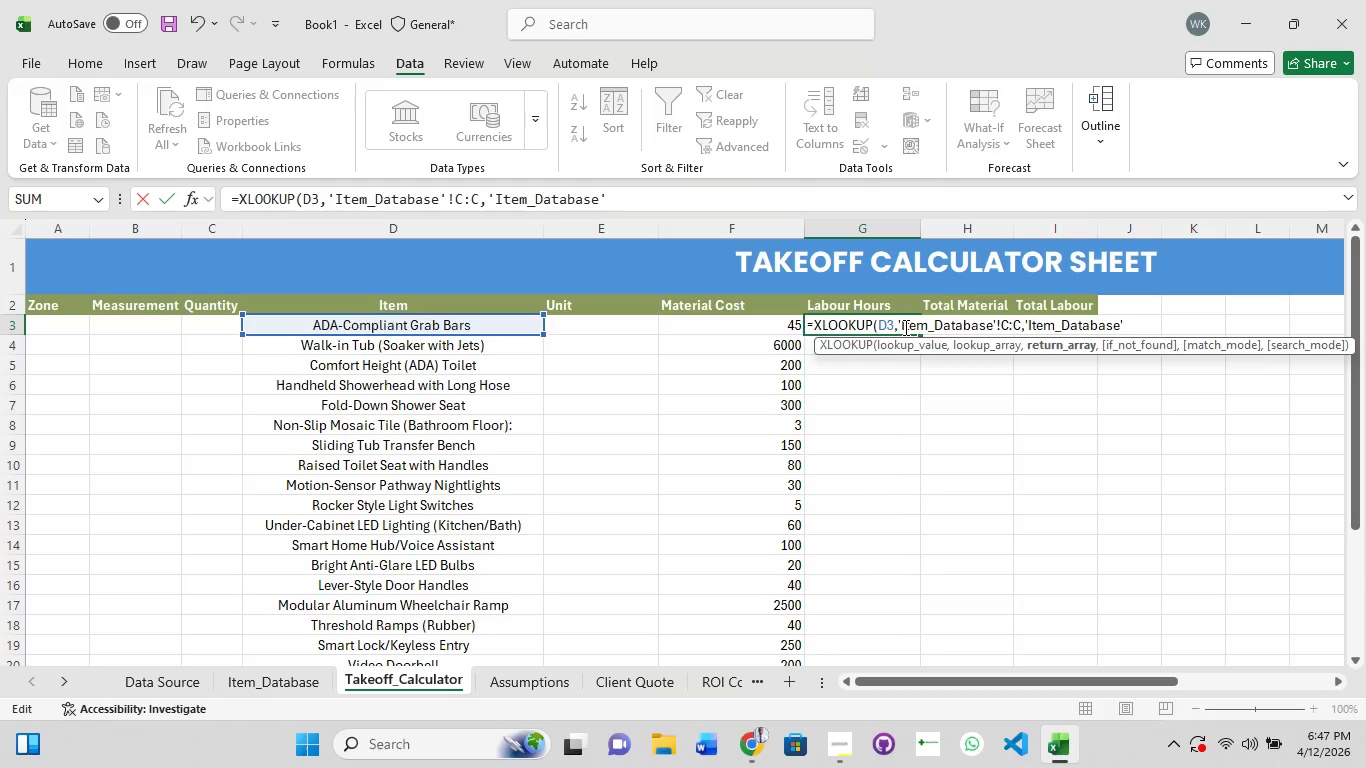 
key(Shift+1)
 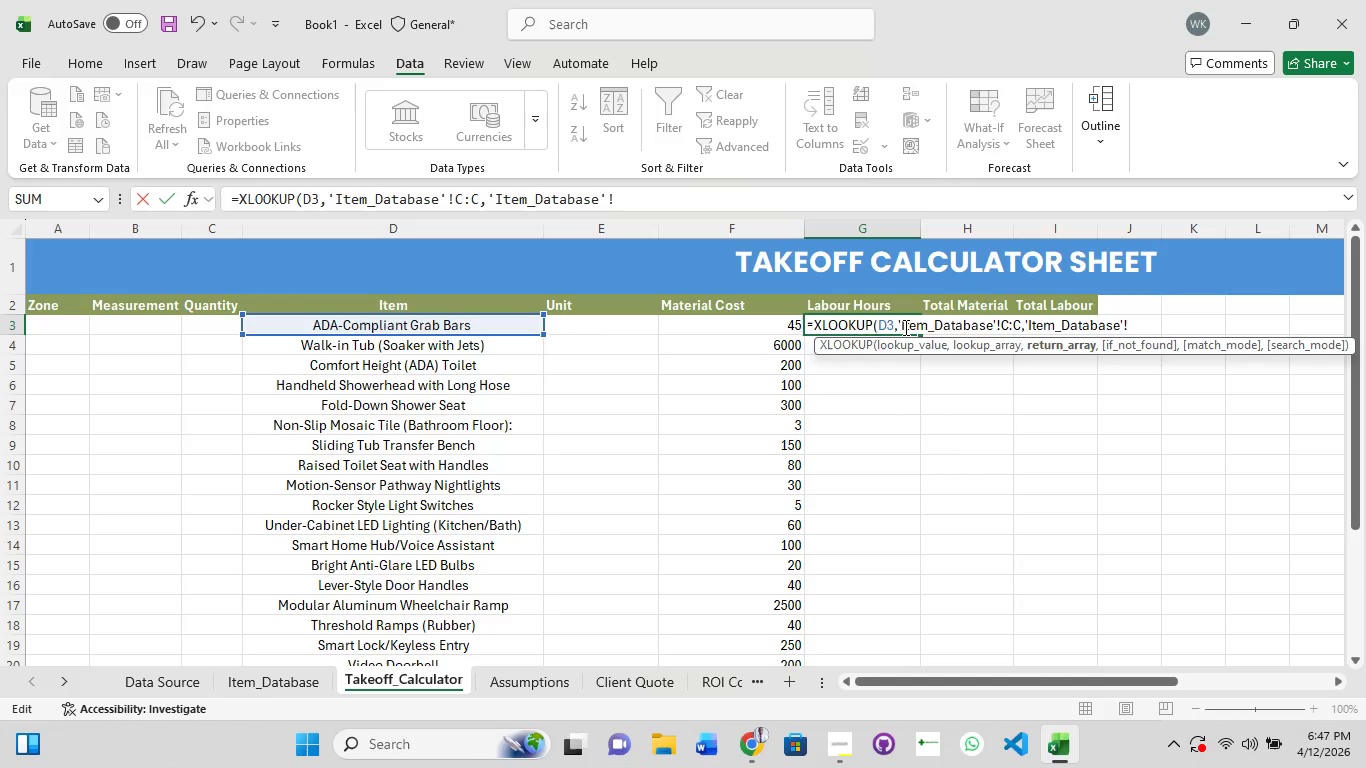 
key(Shift+F)
 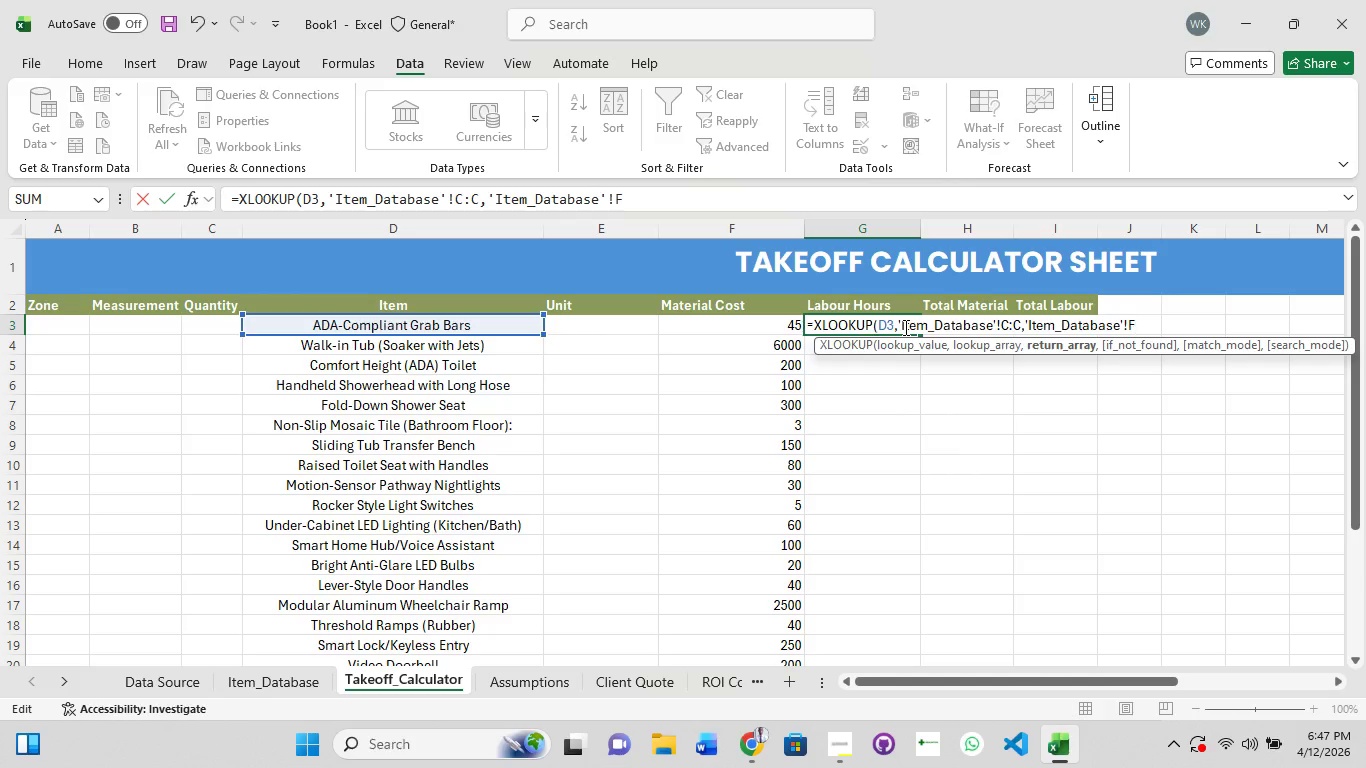 
key(Shift+Semicolon)
 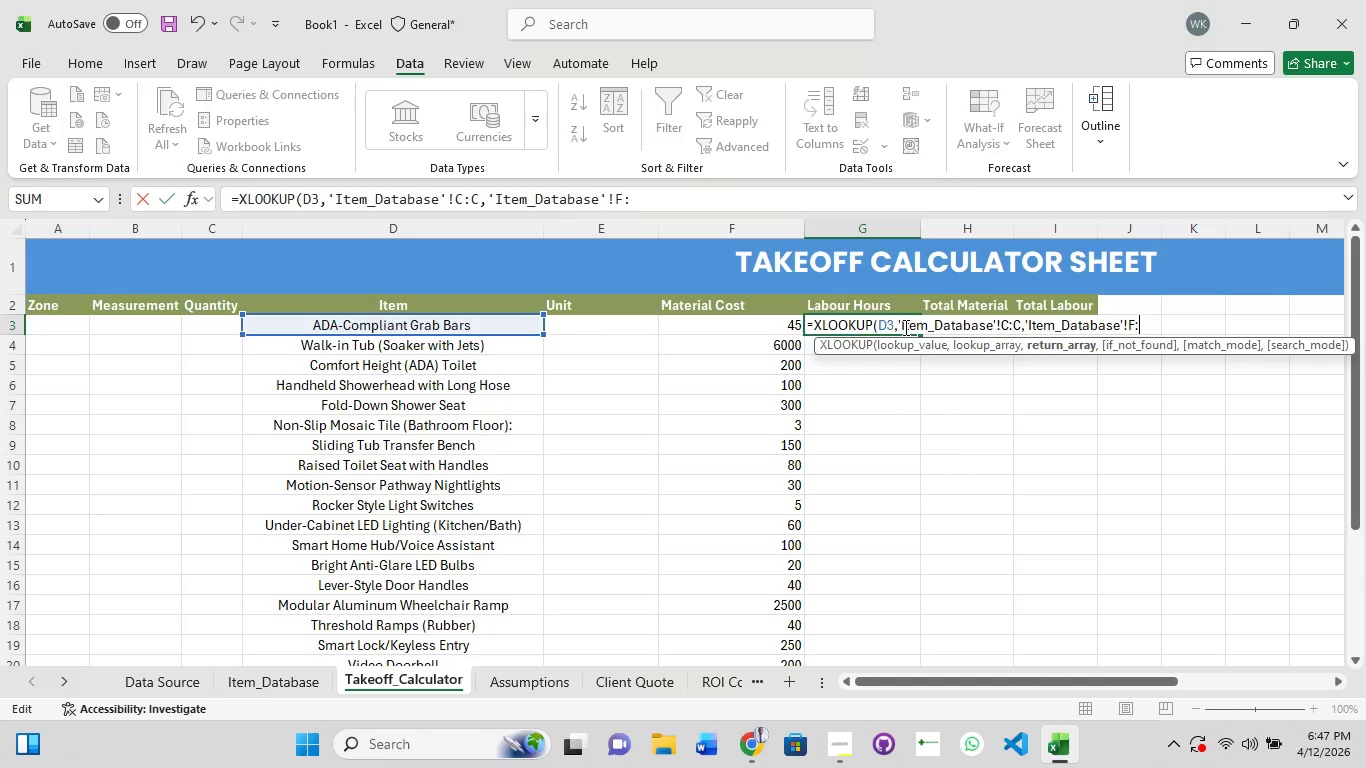 
hold_key(key=ShiftRight, duration=1.5)
 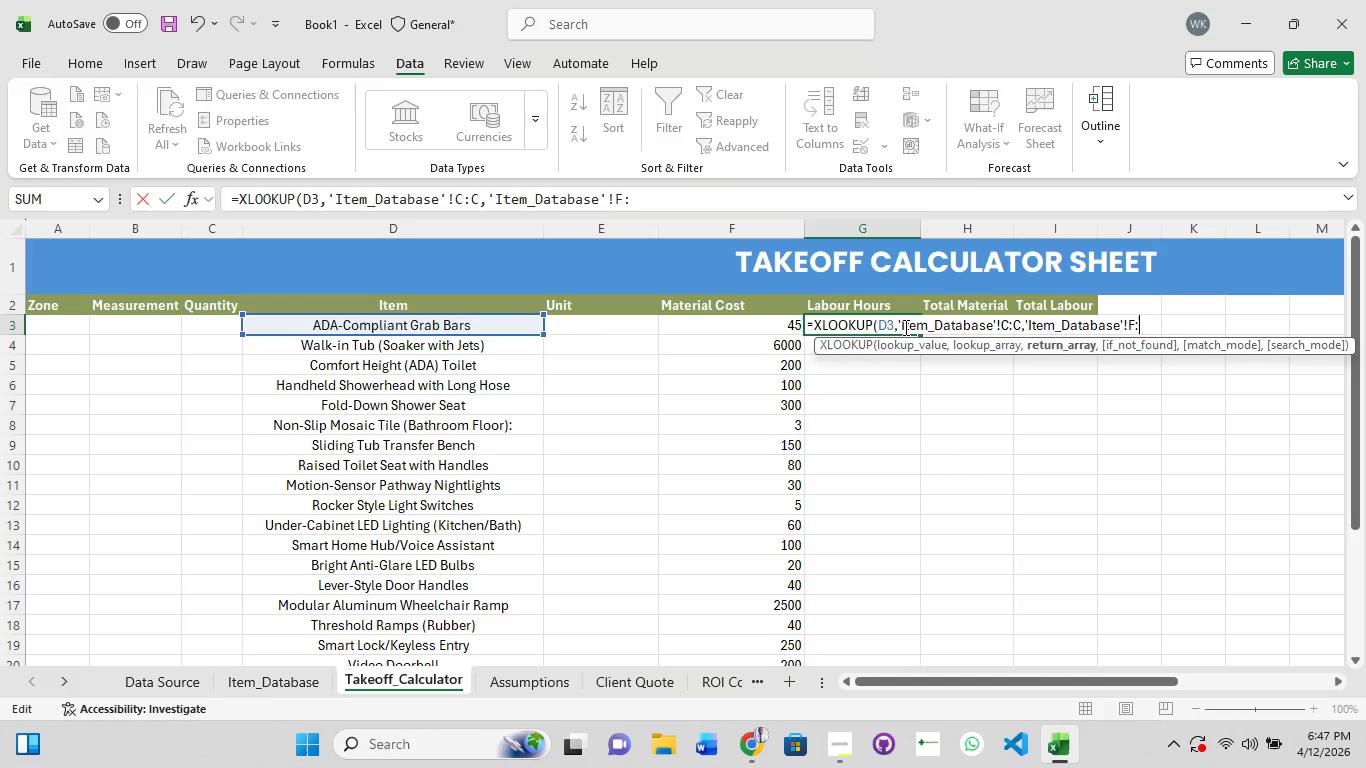 
key(Shift+F)
 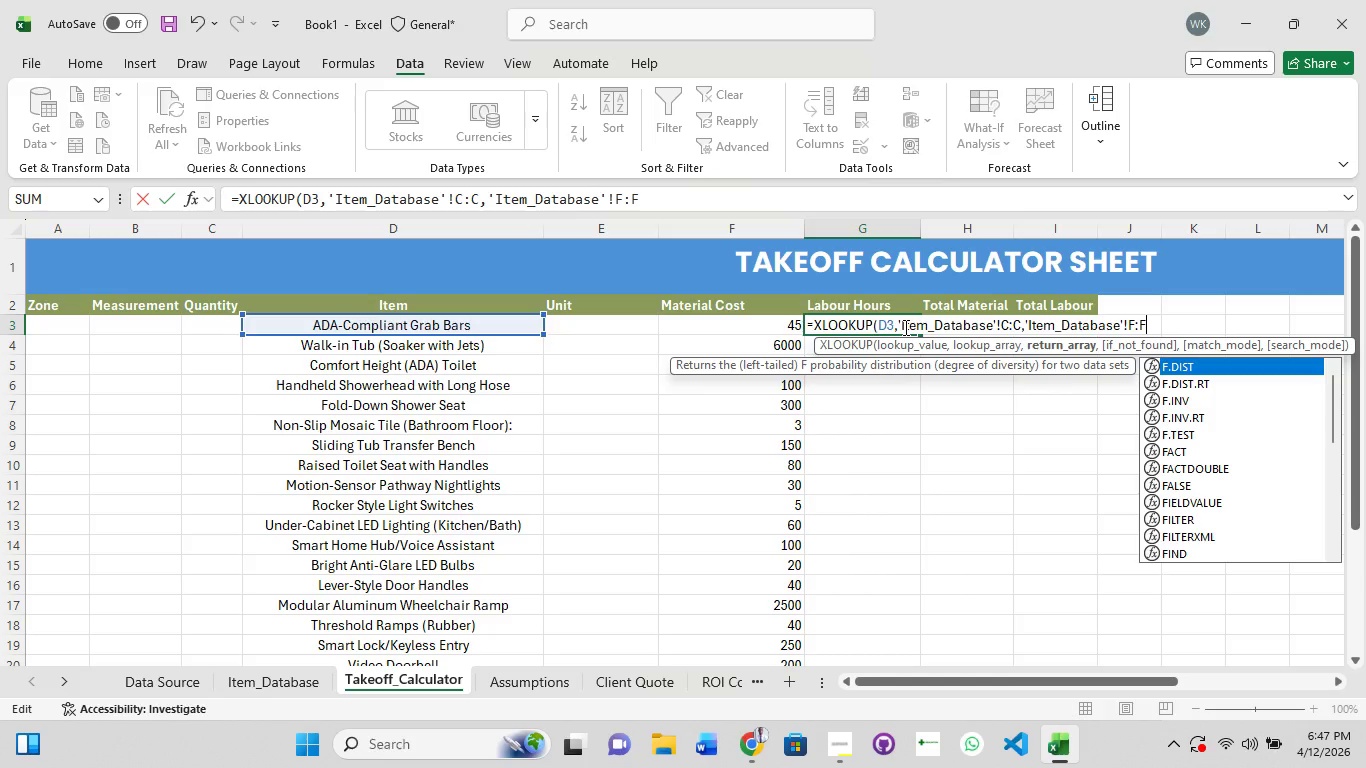 
key(Comma)
 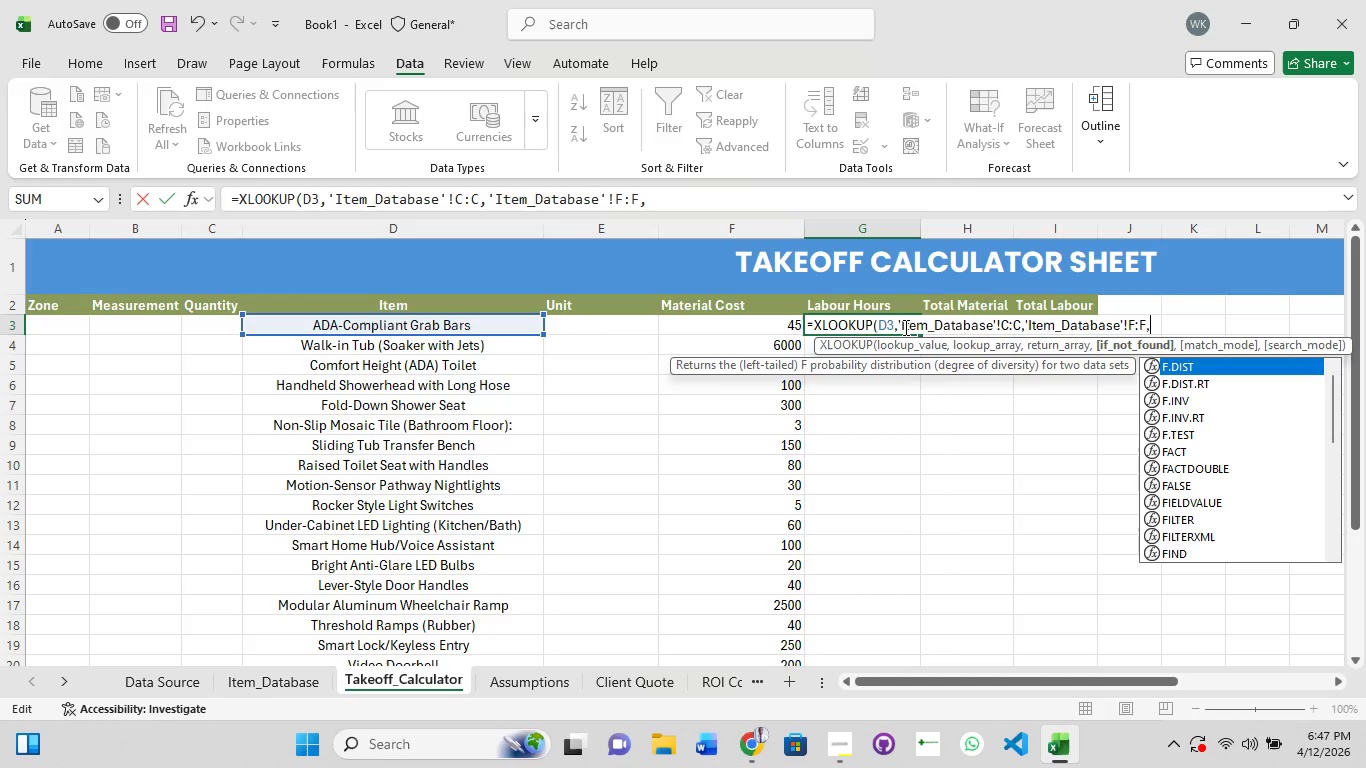 
key(Shift+Quote)
 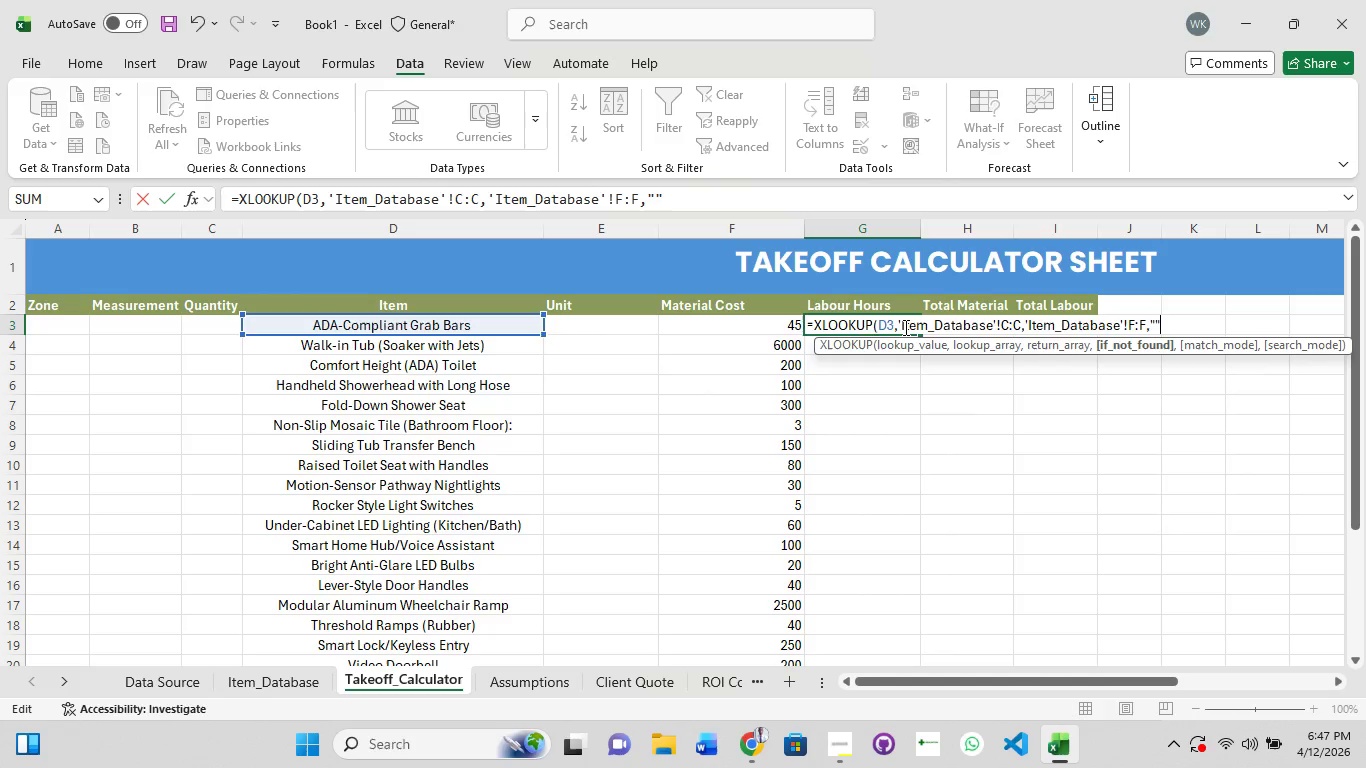 
key(Shift+Quote)
 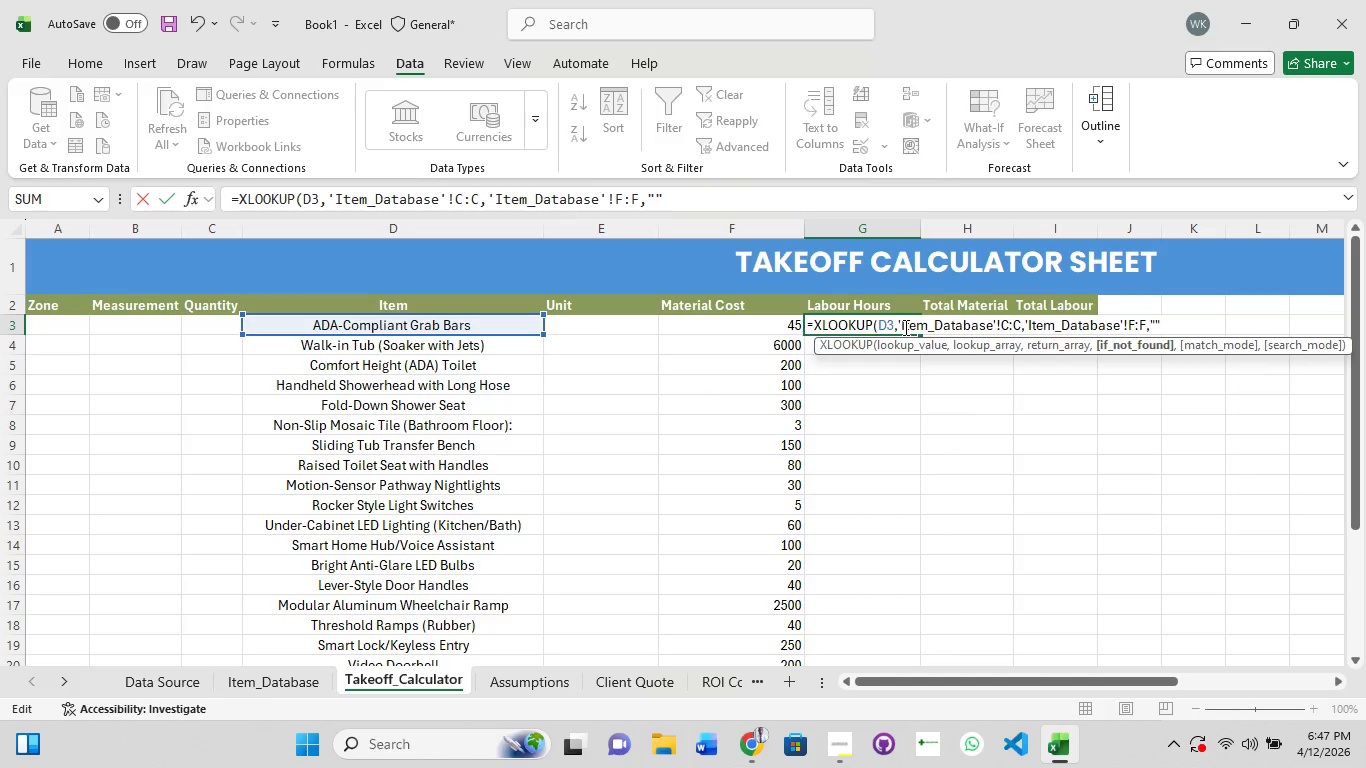 
key(Shift+0)
 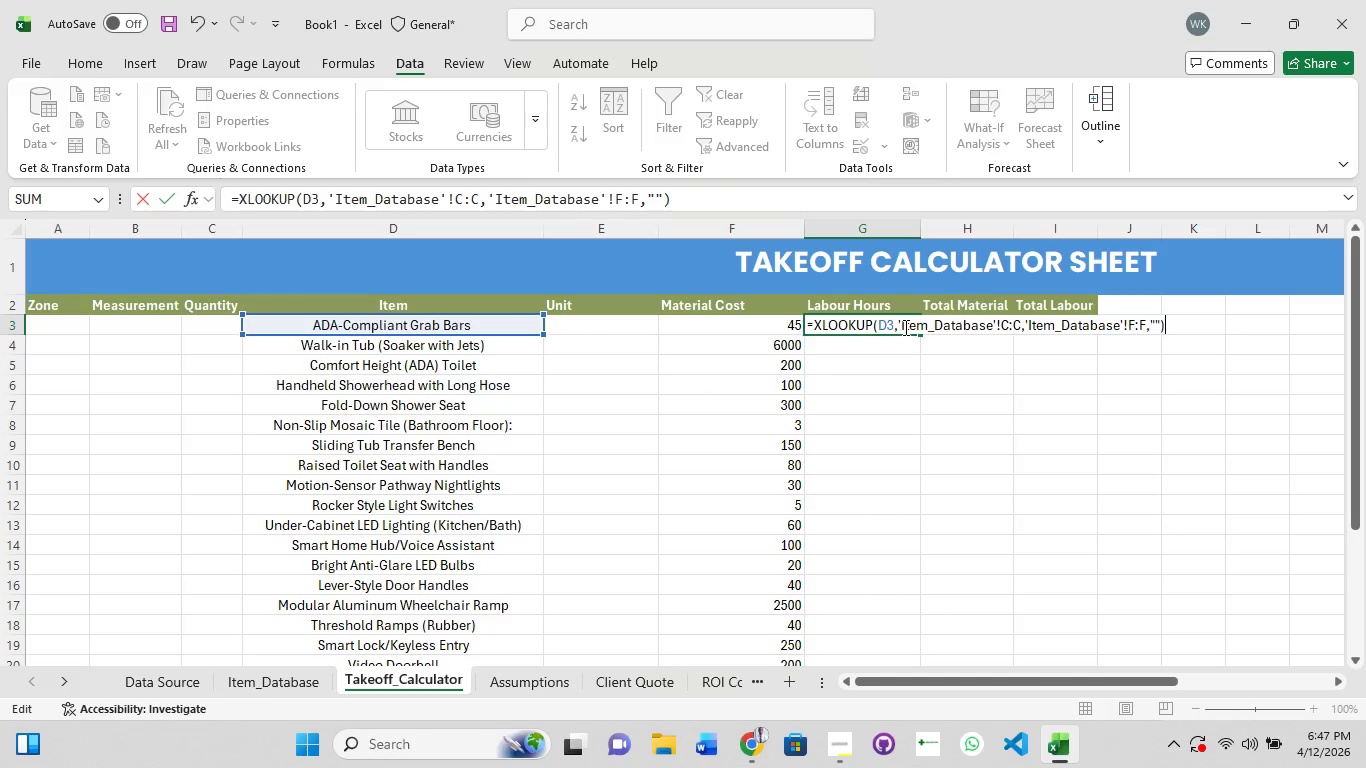 
key(Enter)
 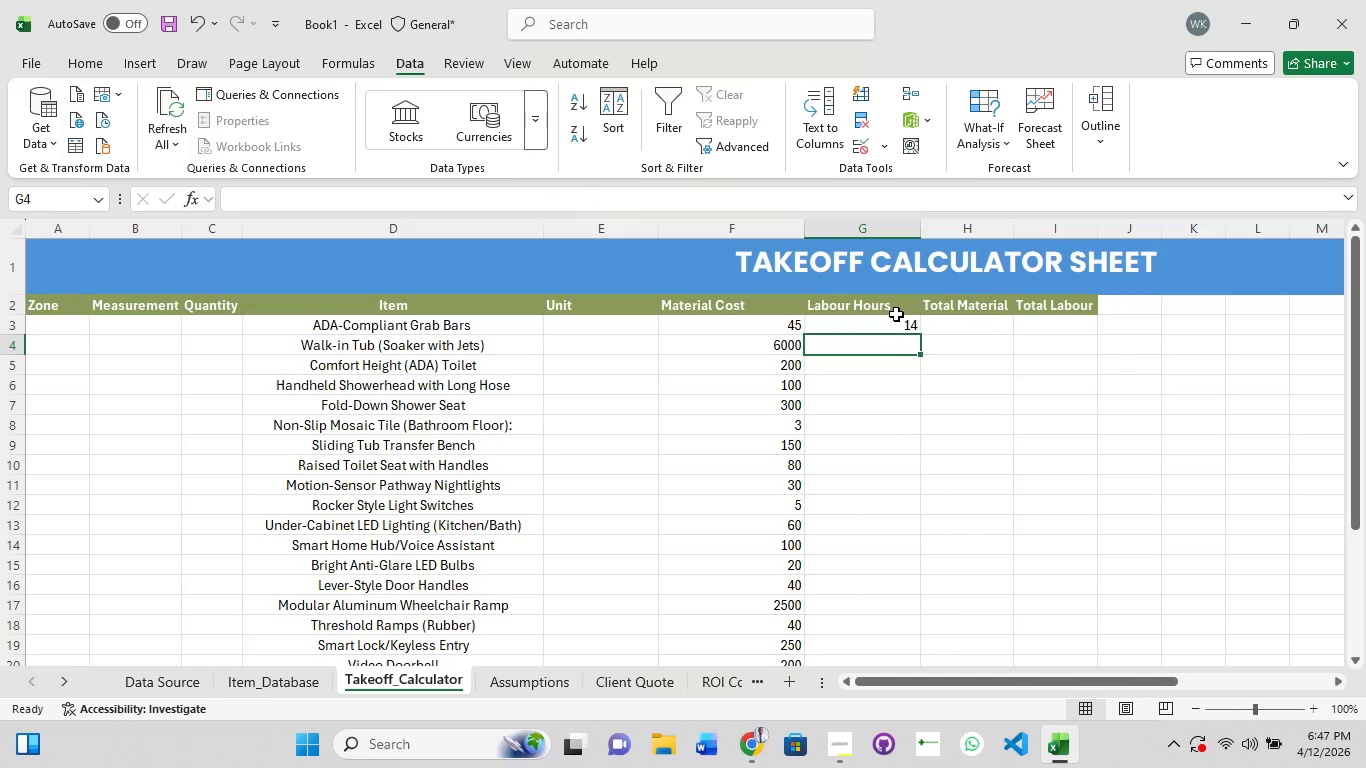 
left_click([901, 326])
 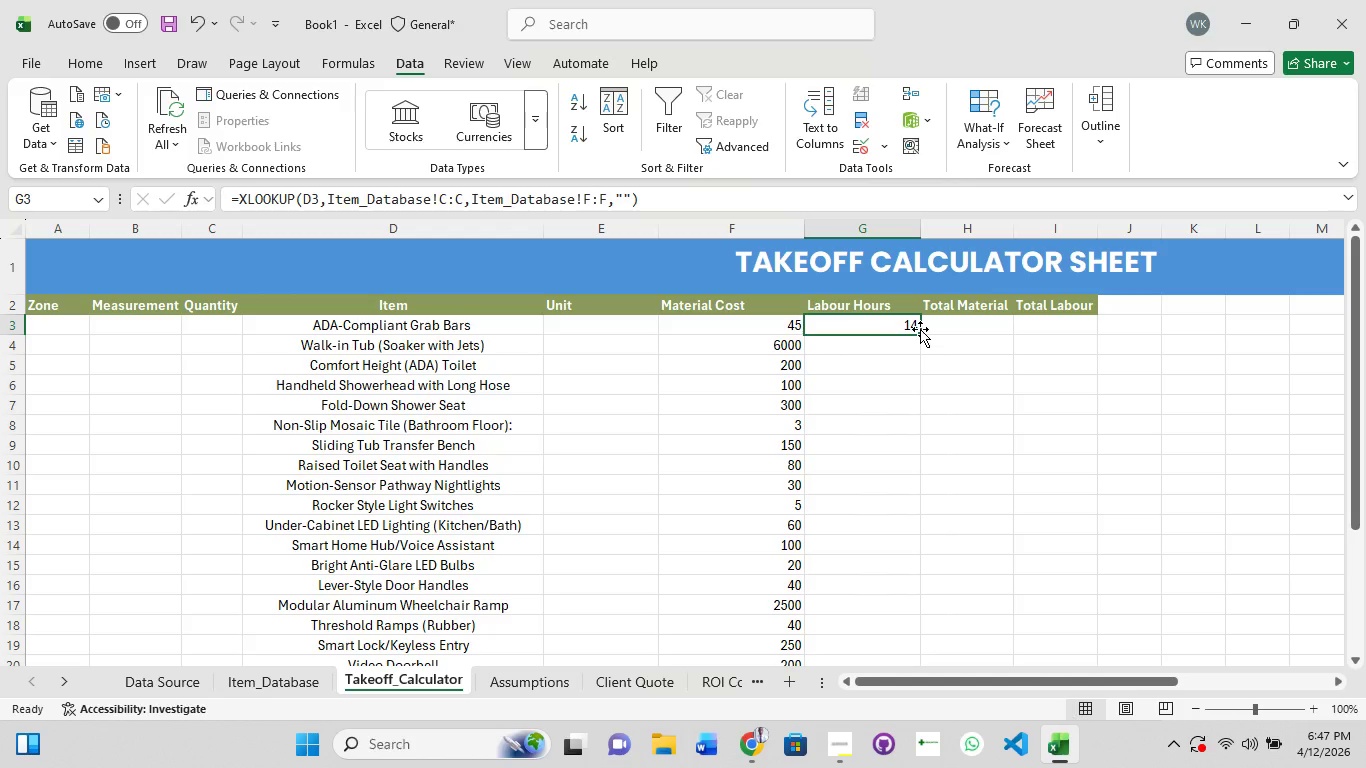 
wait(7.0)
 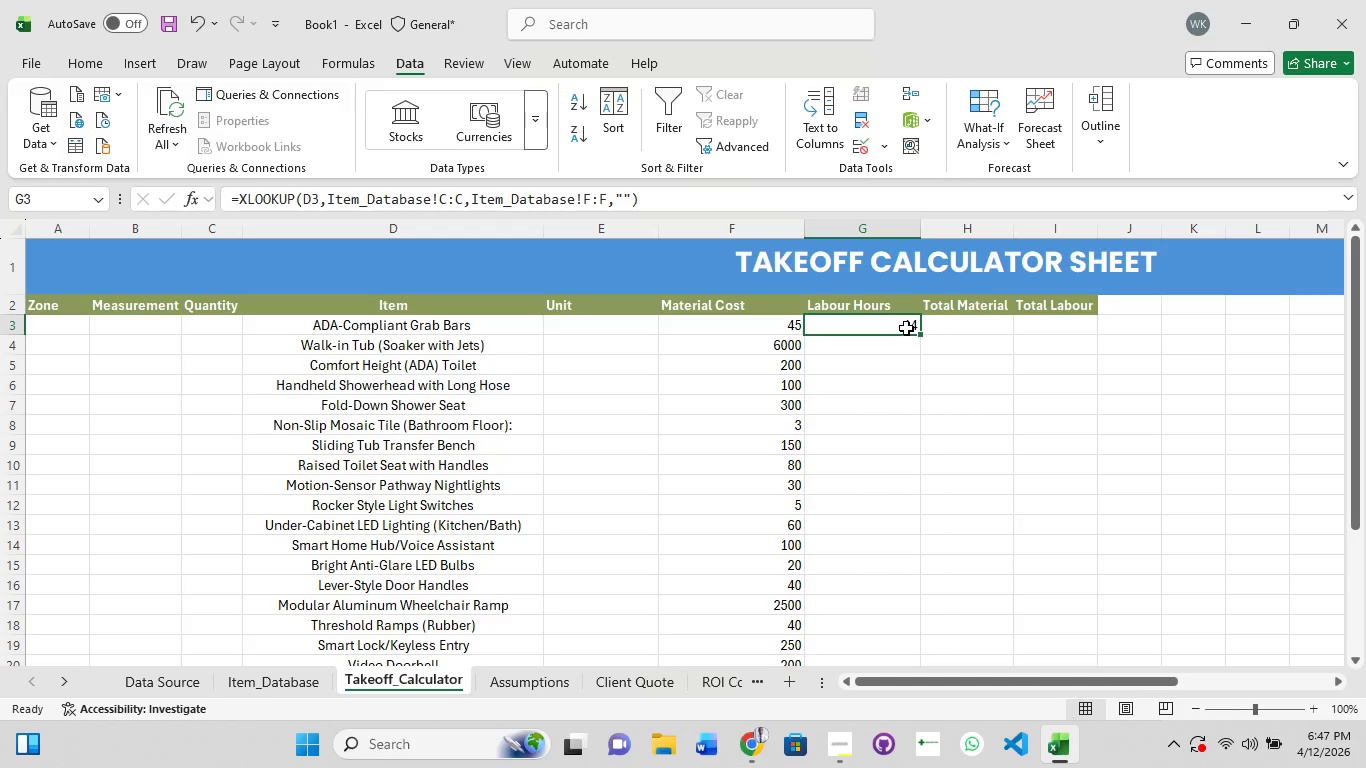 
left_click([307, 685])
 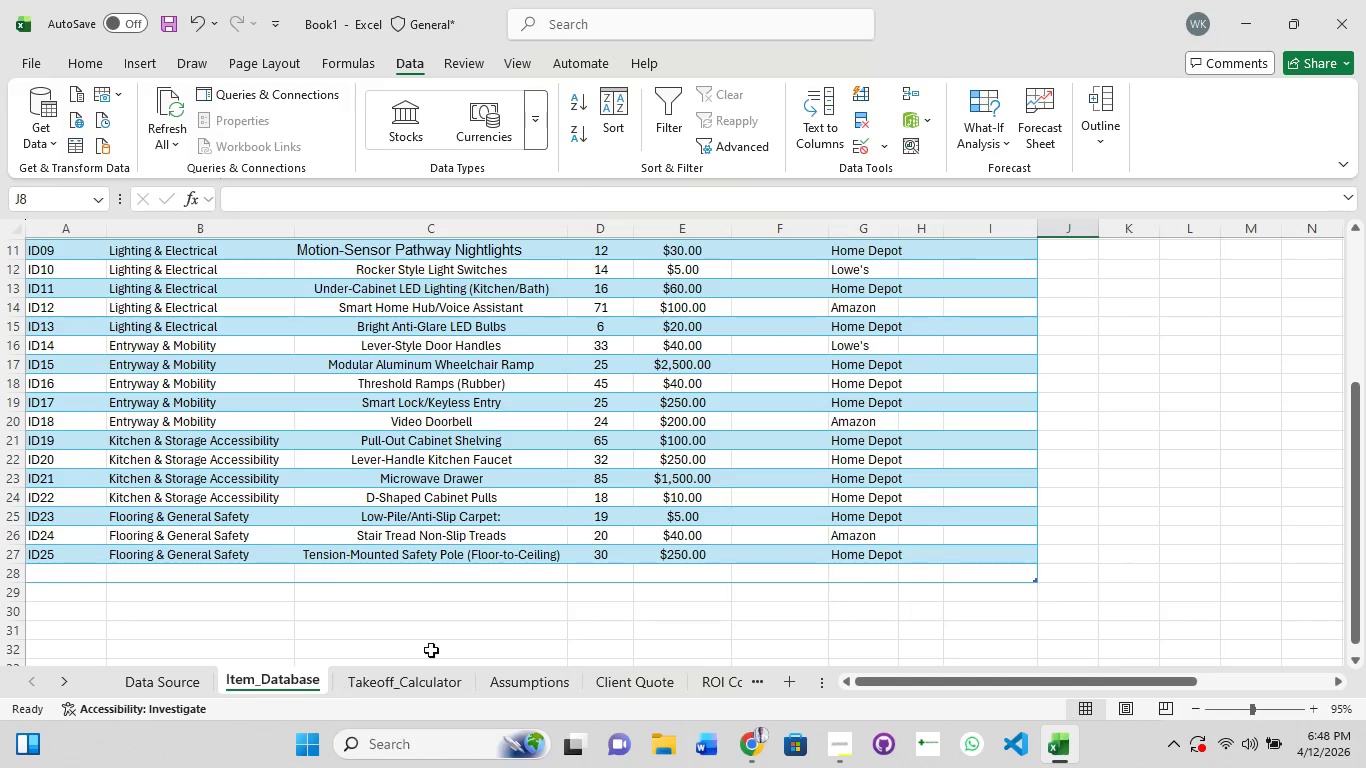 
scroll: coordinate [534, 570], scroll_direction: up, amount: 8.0
 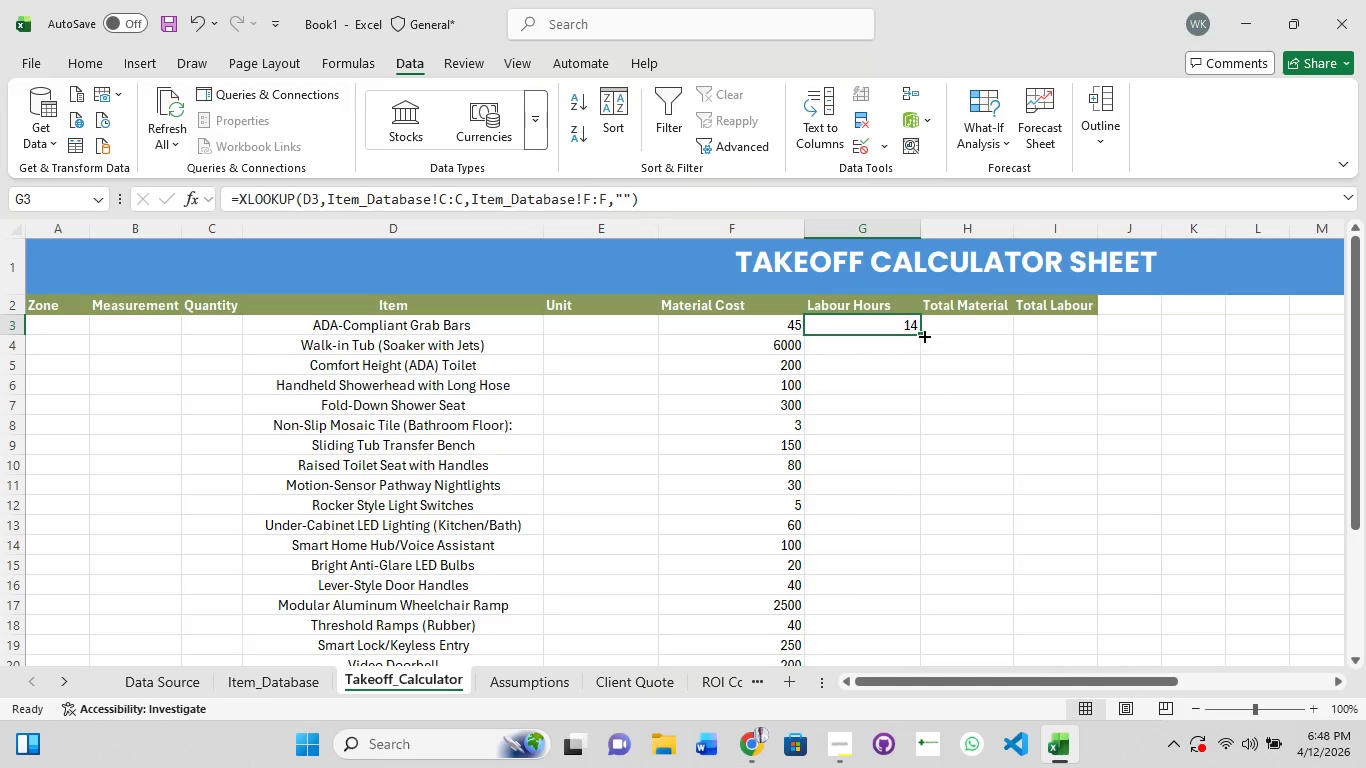 
left_click_drag(start_coordinate=[921, 332], to_coordinate=[893, 499])
 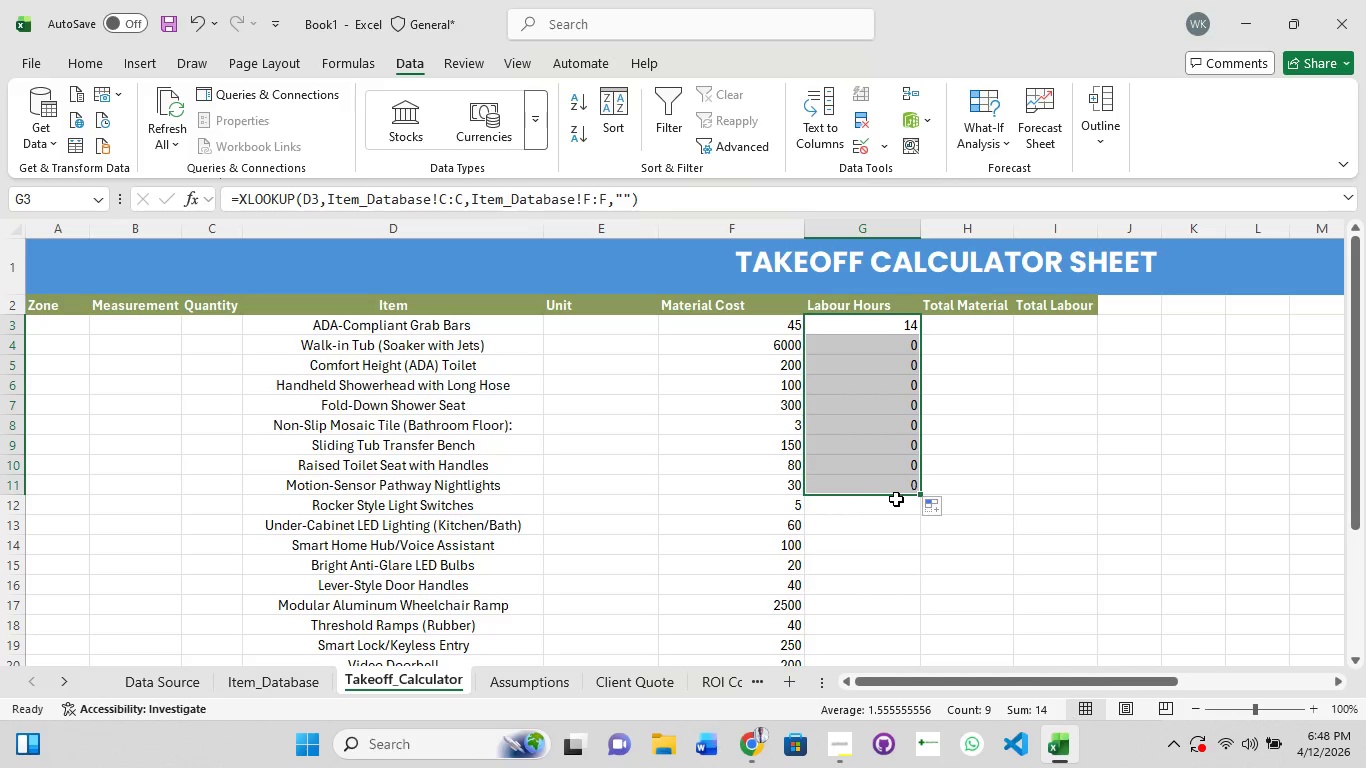 
scroll: coordinate [896, 499], scroll_direction: down, amount: 3.0
 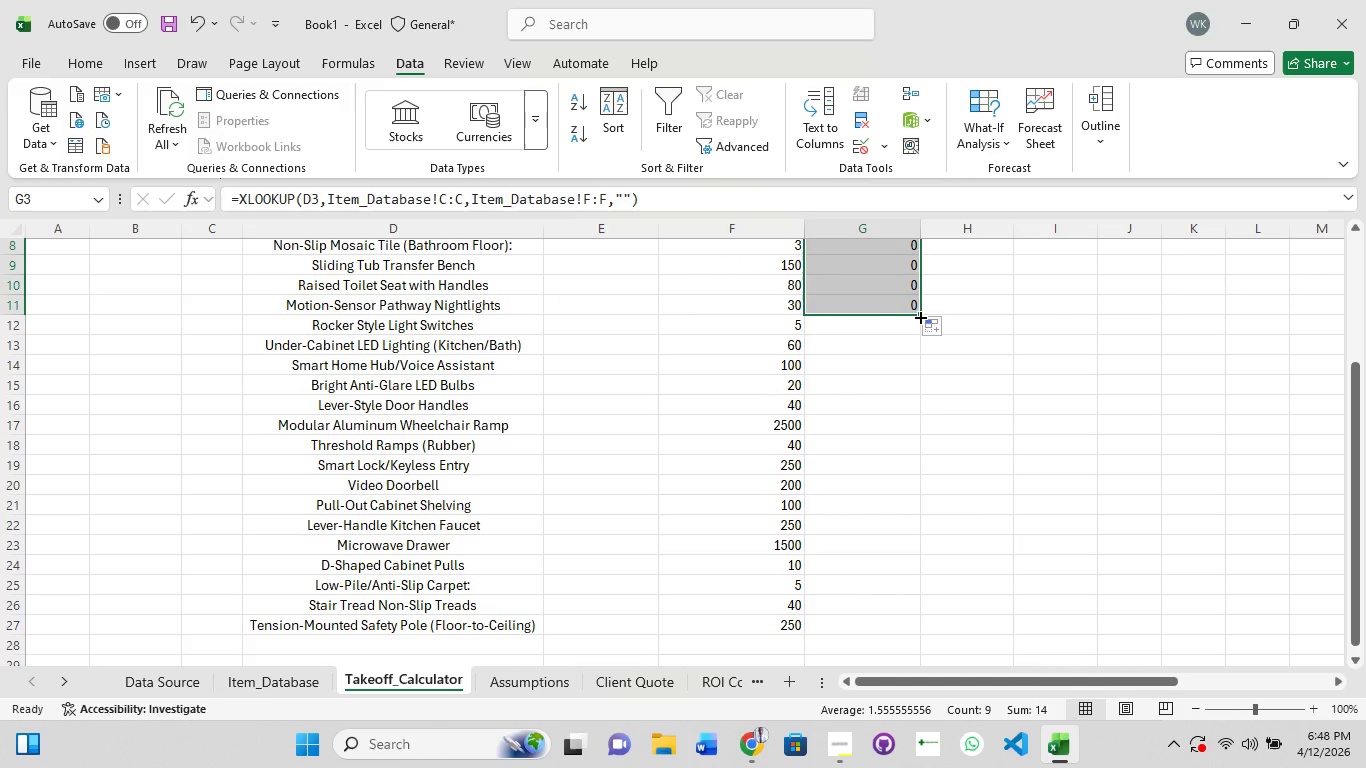 
left_click_drag(start_coordinate=[919, 316], to_coordinate=[902, 638])
 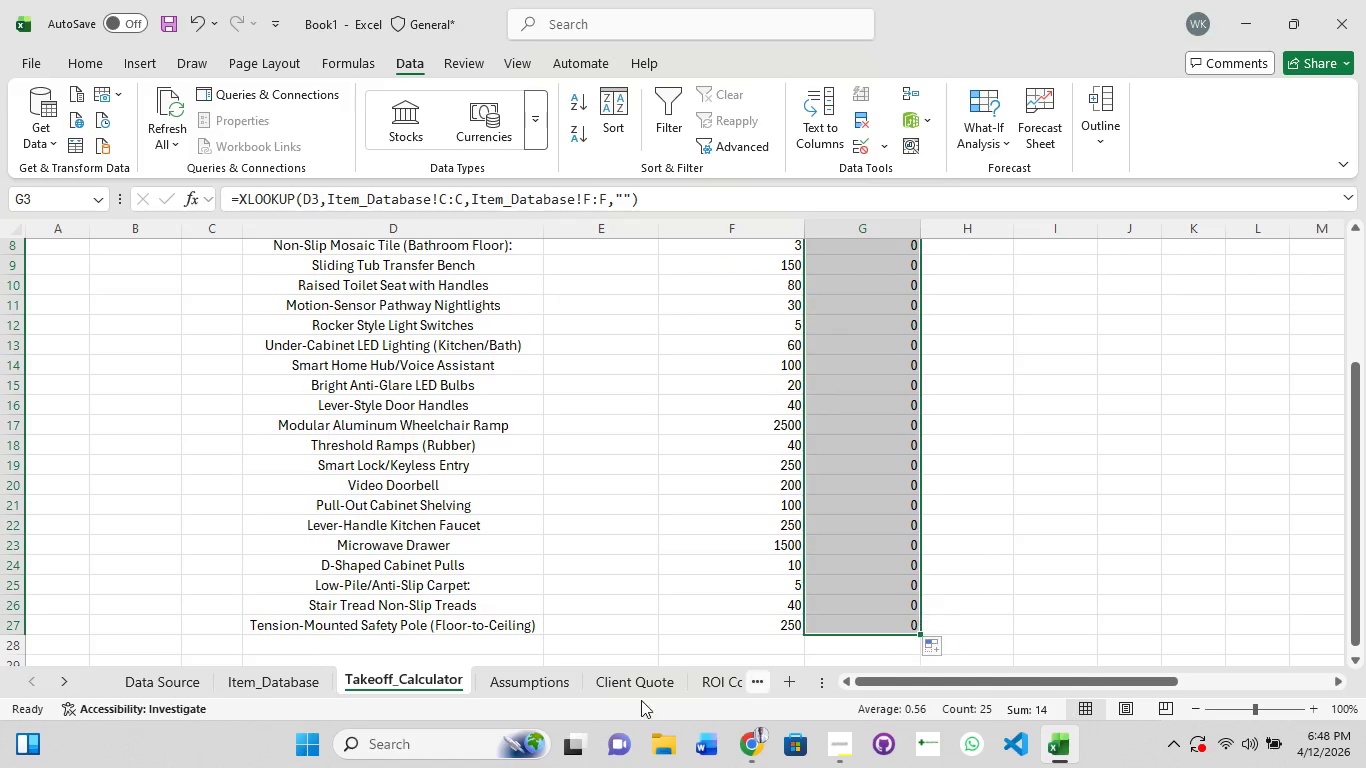 
wait(5.3)
 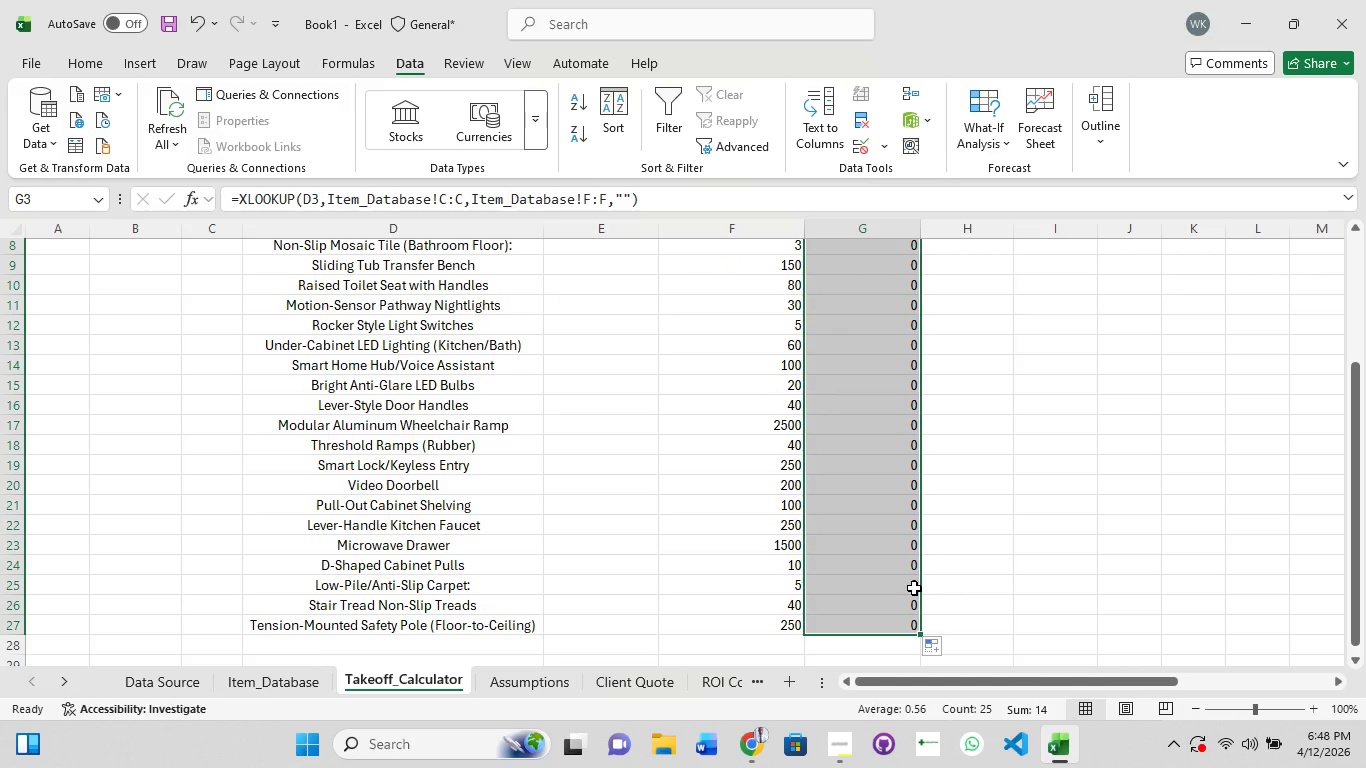 
left_click([275, 688])
 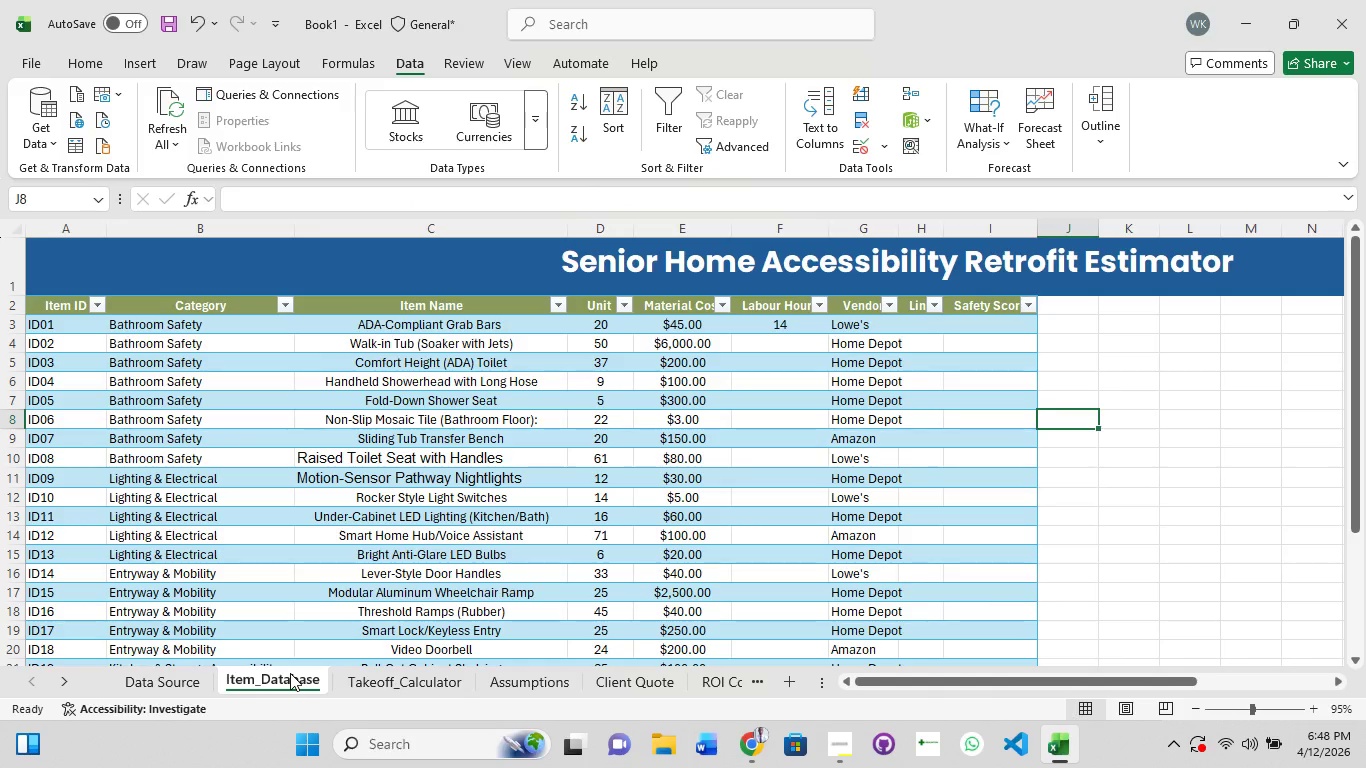 
wait(5.44)
 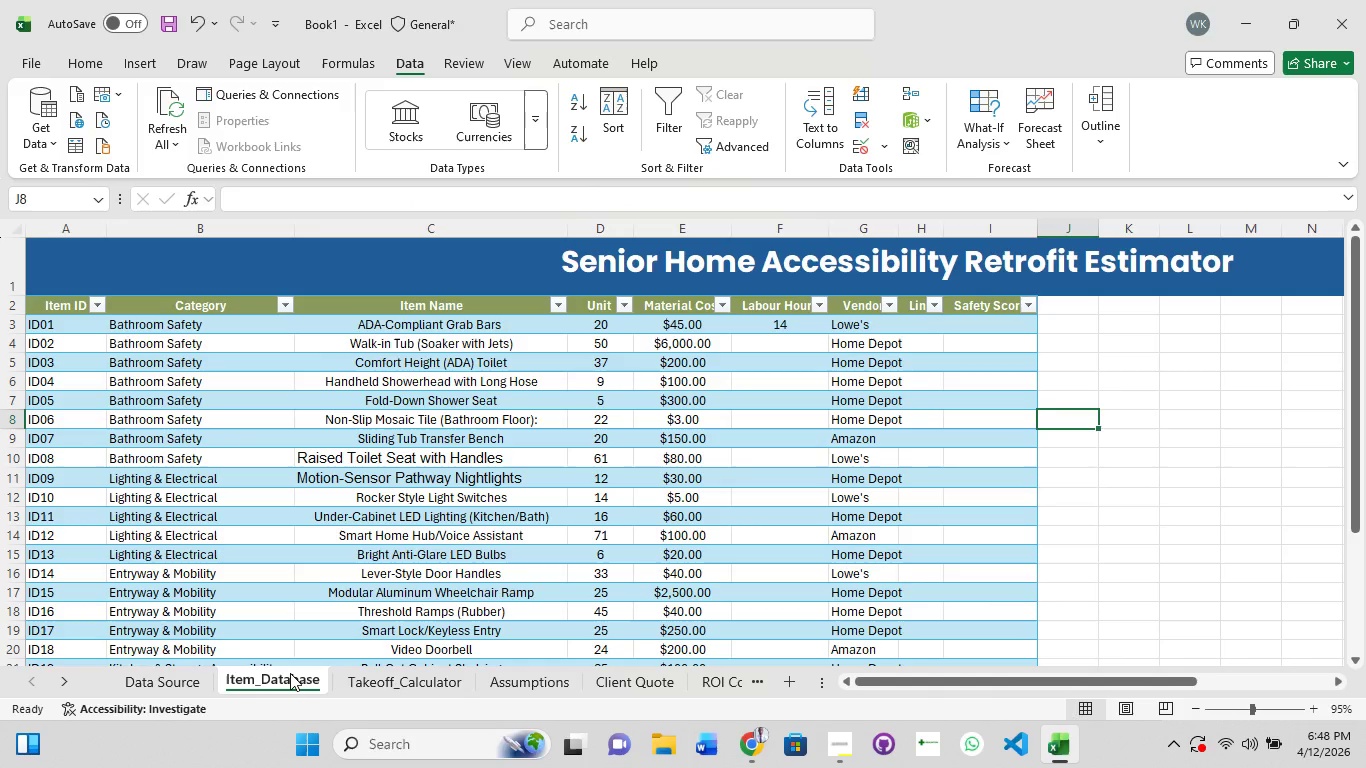 
left_click([782, 336])
 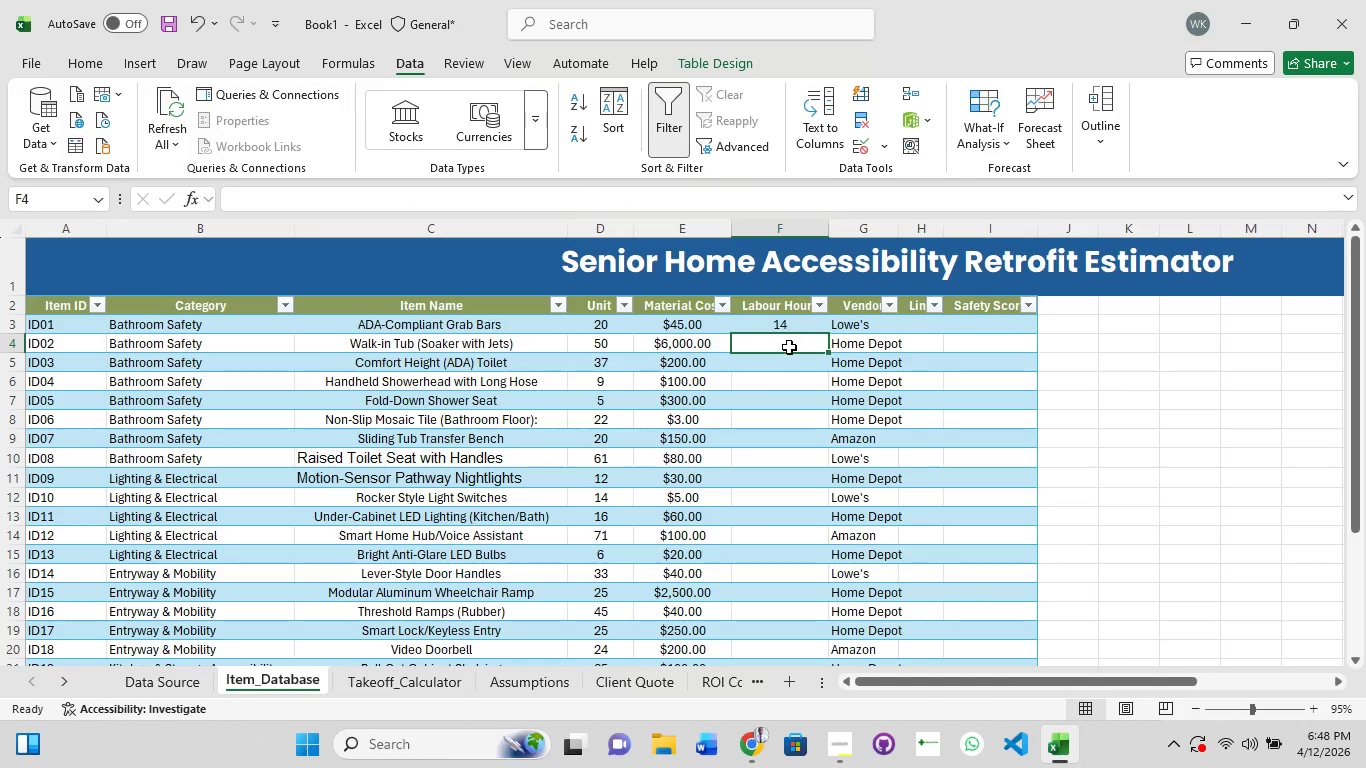 
left_click([789, 347])
 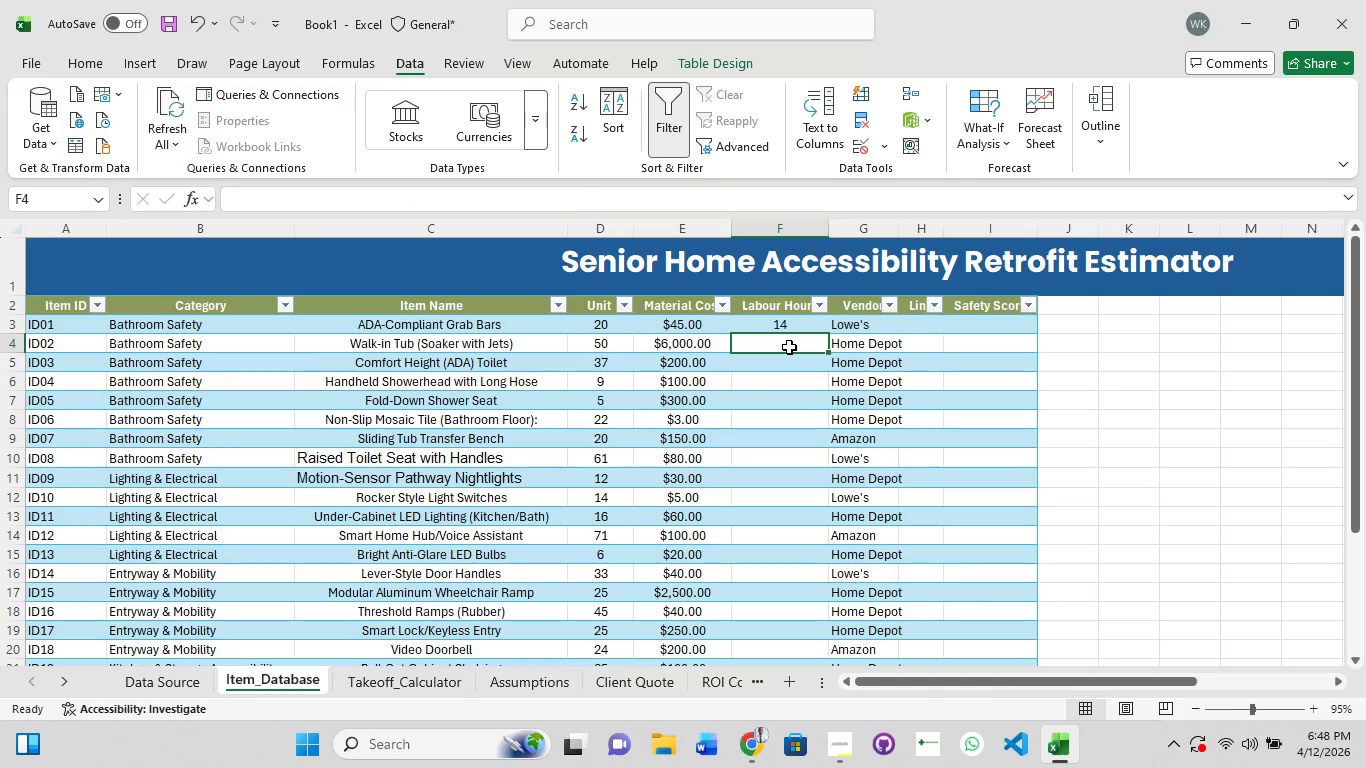 
double_click([789, 347])
 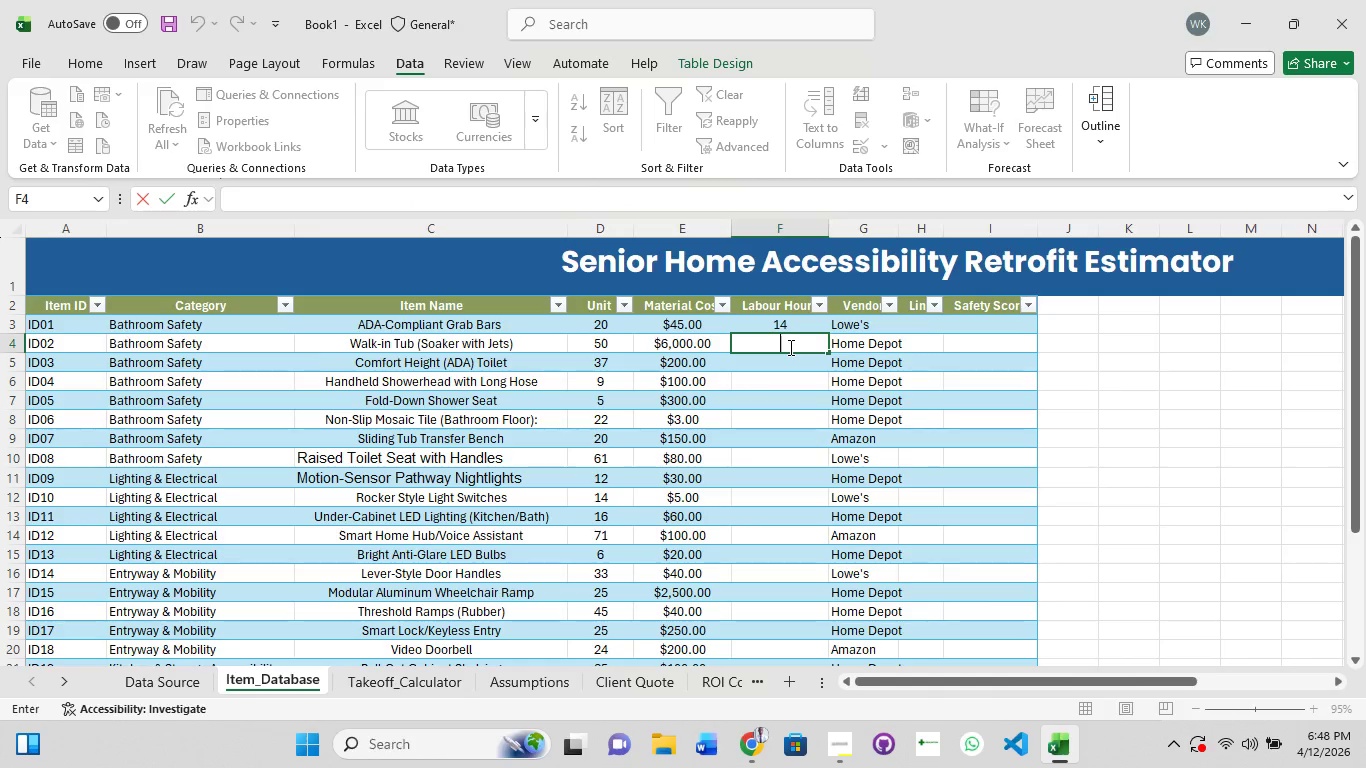 
type(34)
 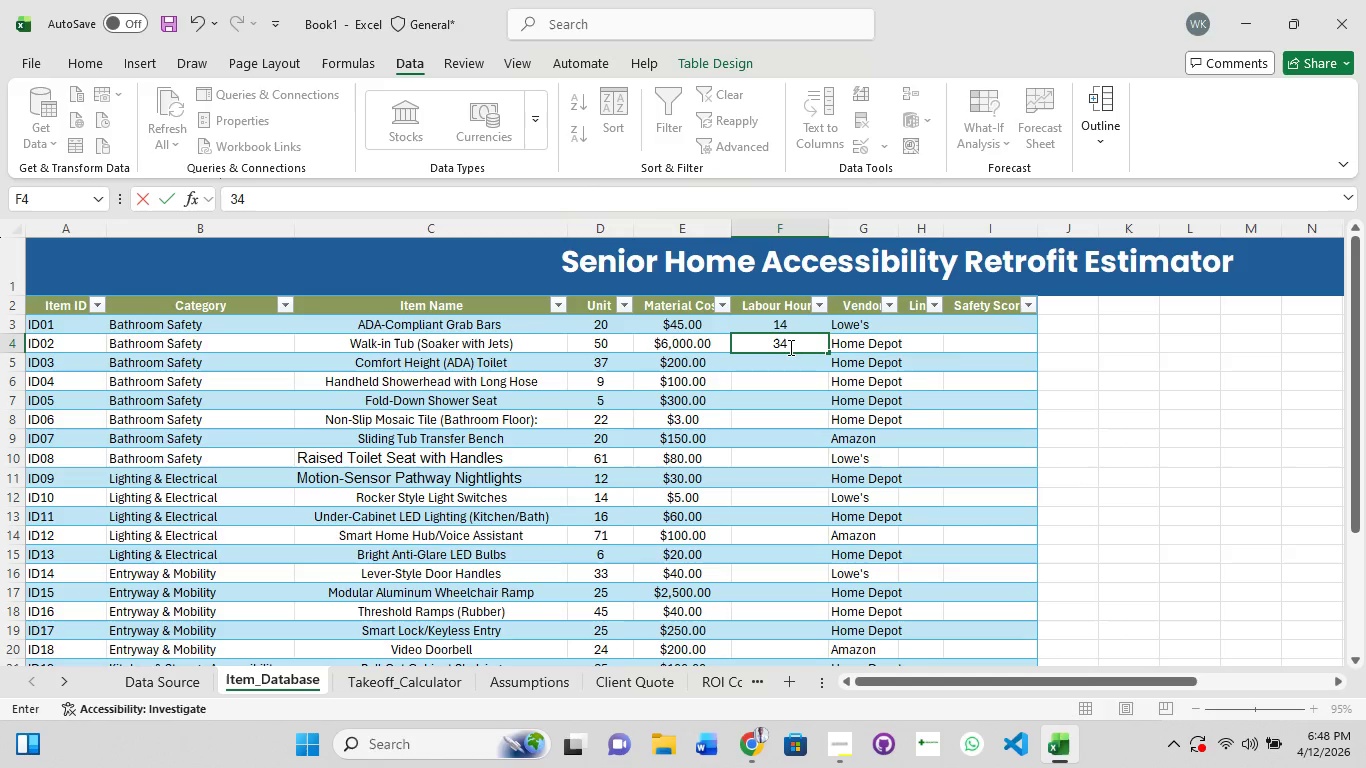 
key(Enter)
 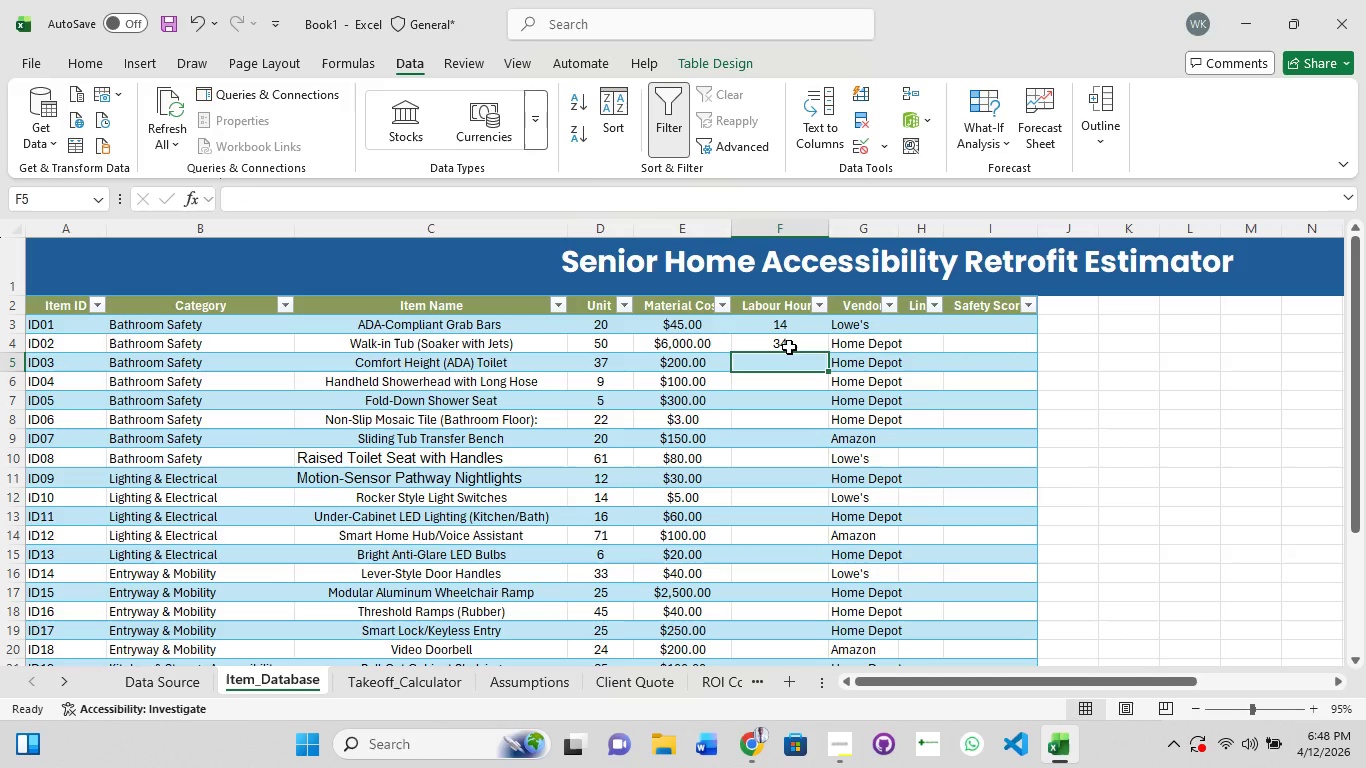 
key(Numpad7)
 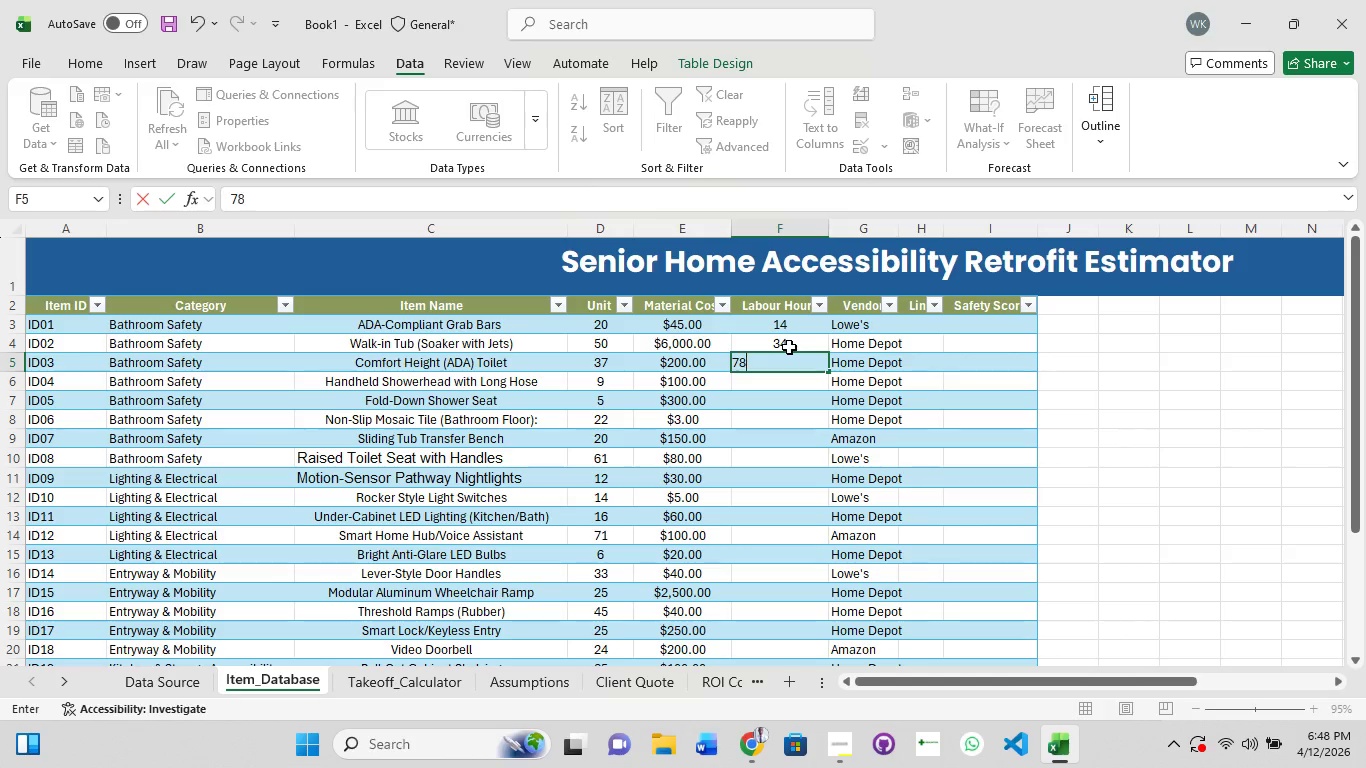 
key(Numpad8)
 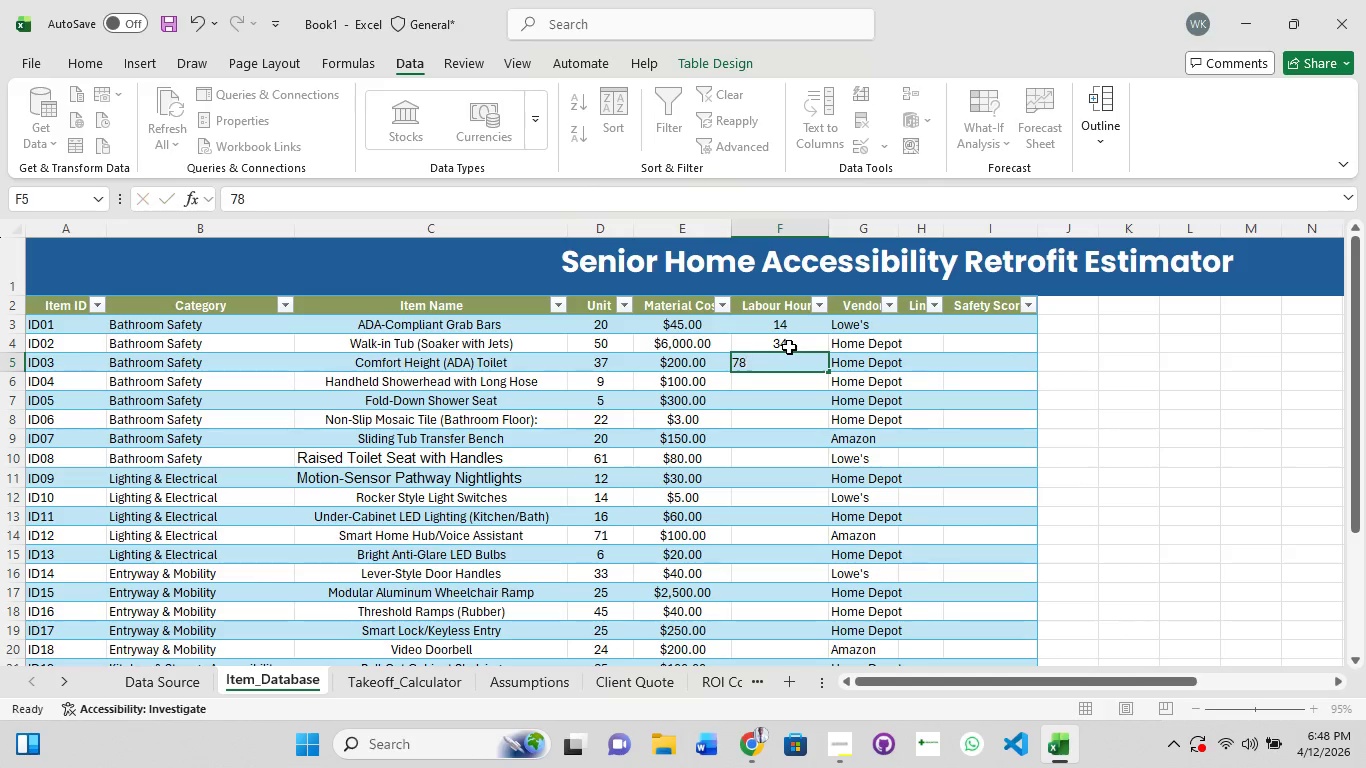 
key(Enter)
 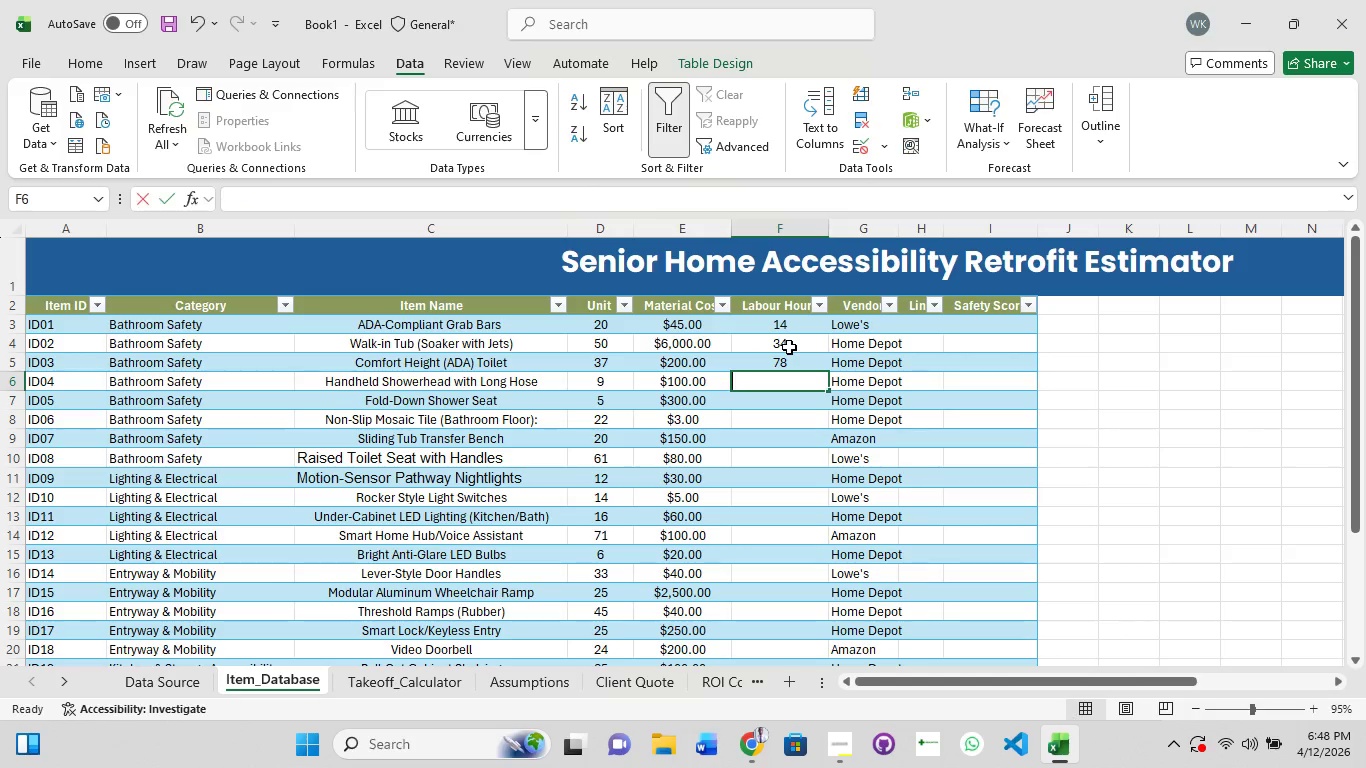 
key(Numpad2)
 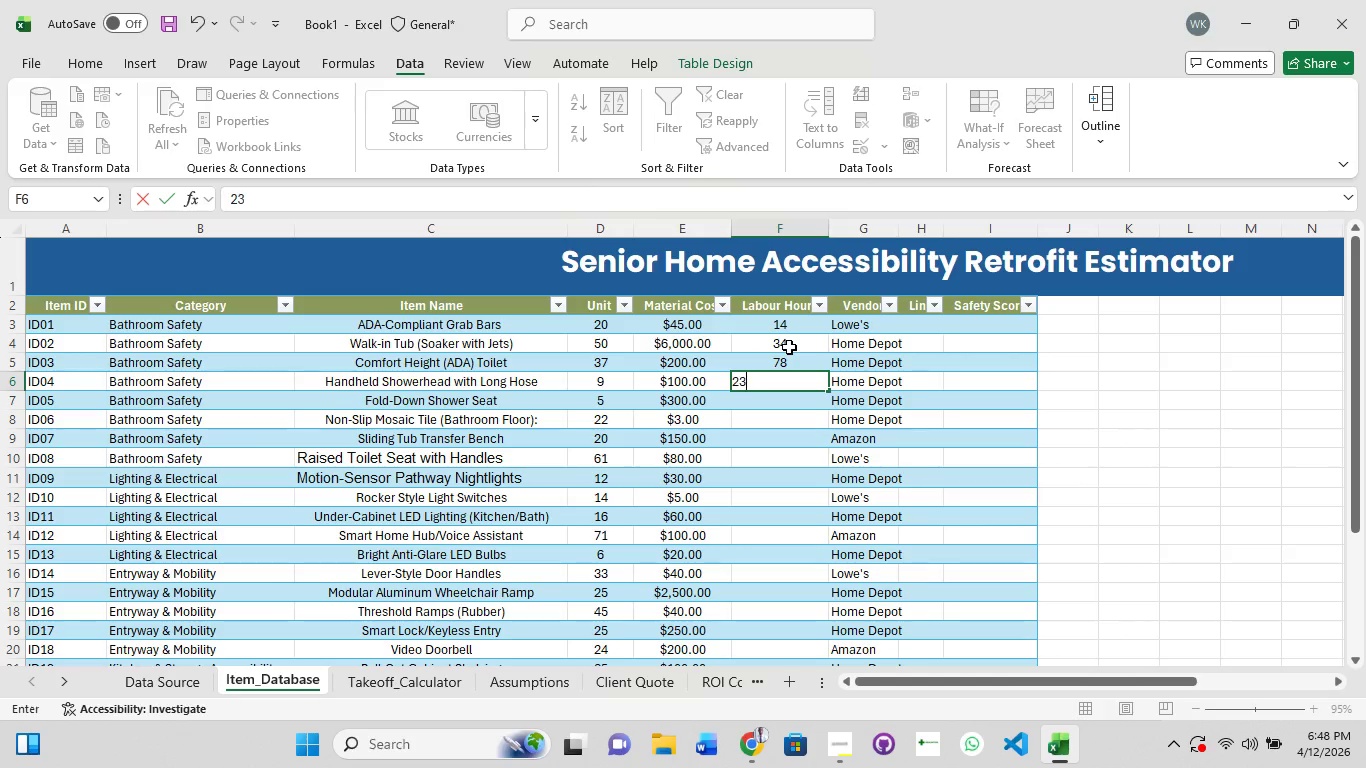 
key(Numpad3)
 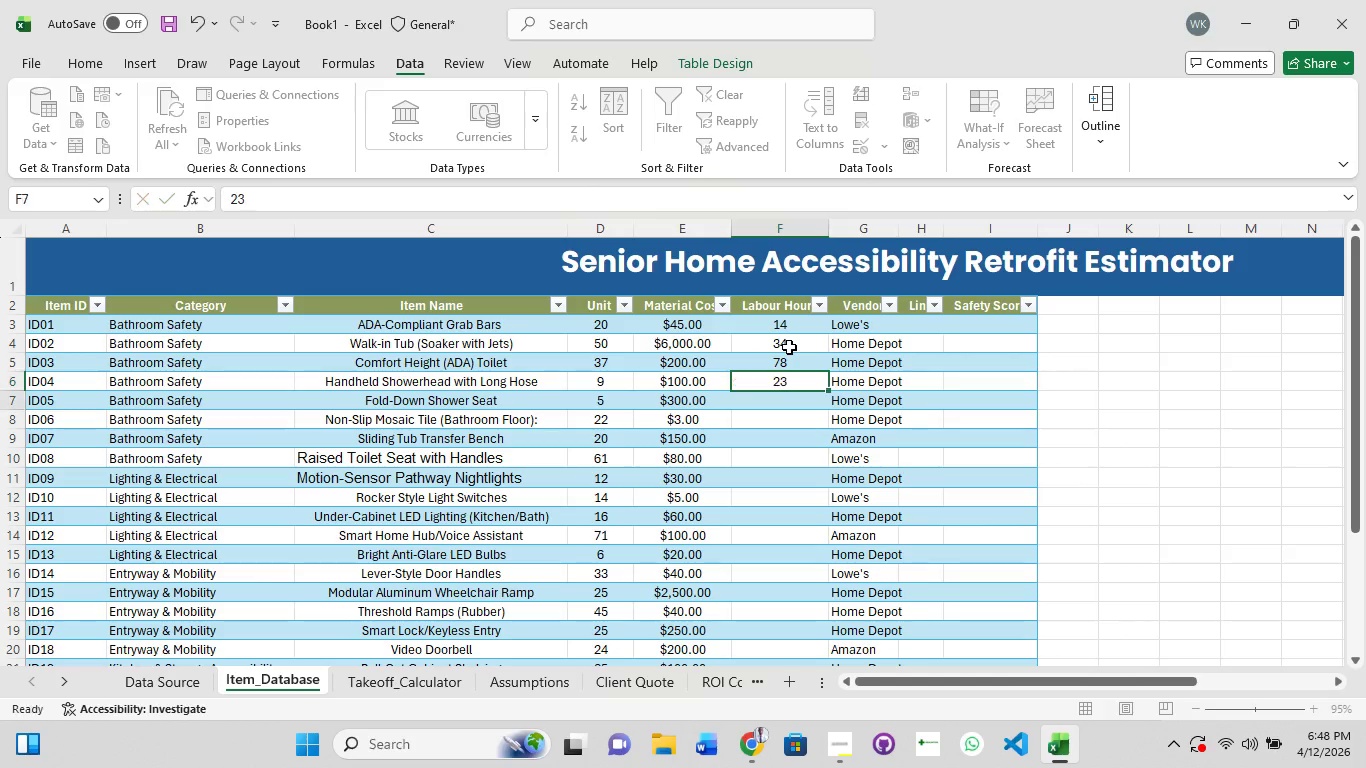 
key(Enter)
 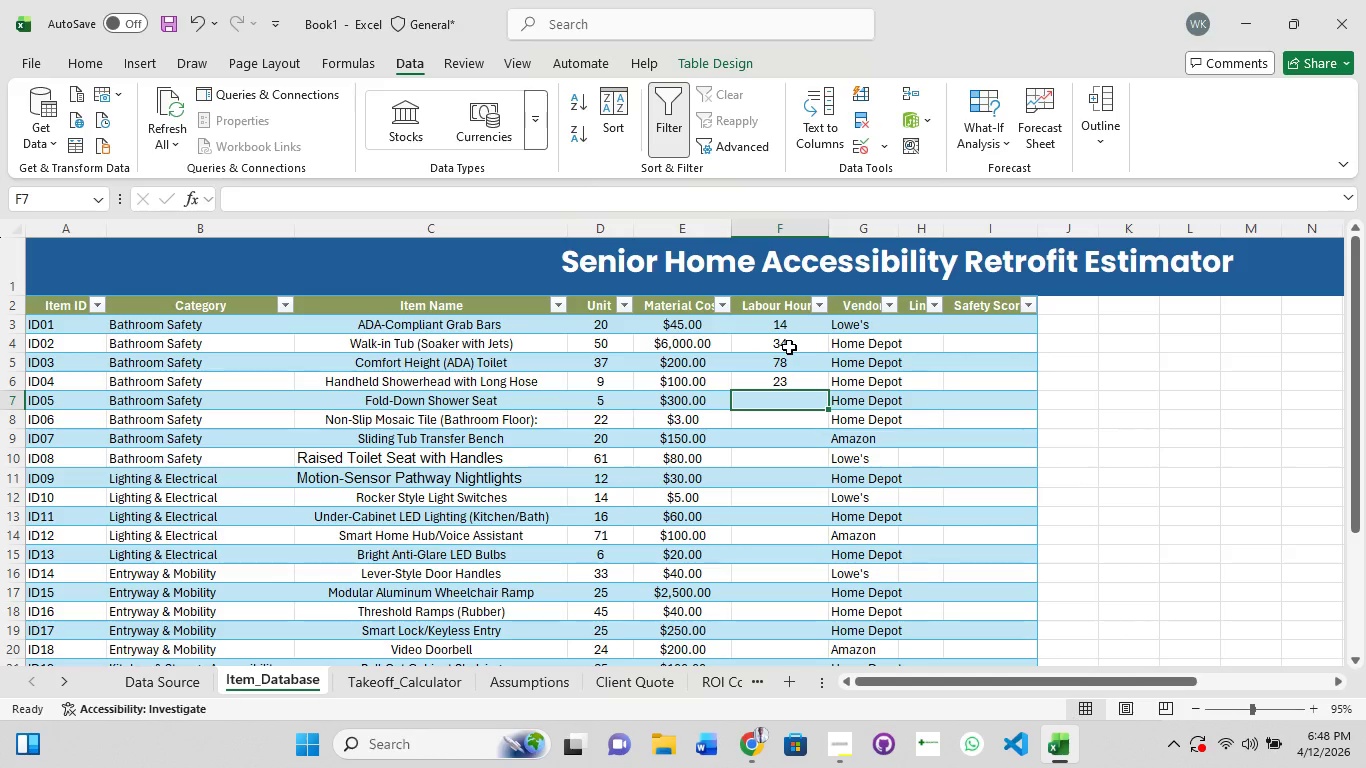 
key(Numpad4)
 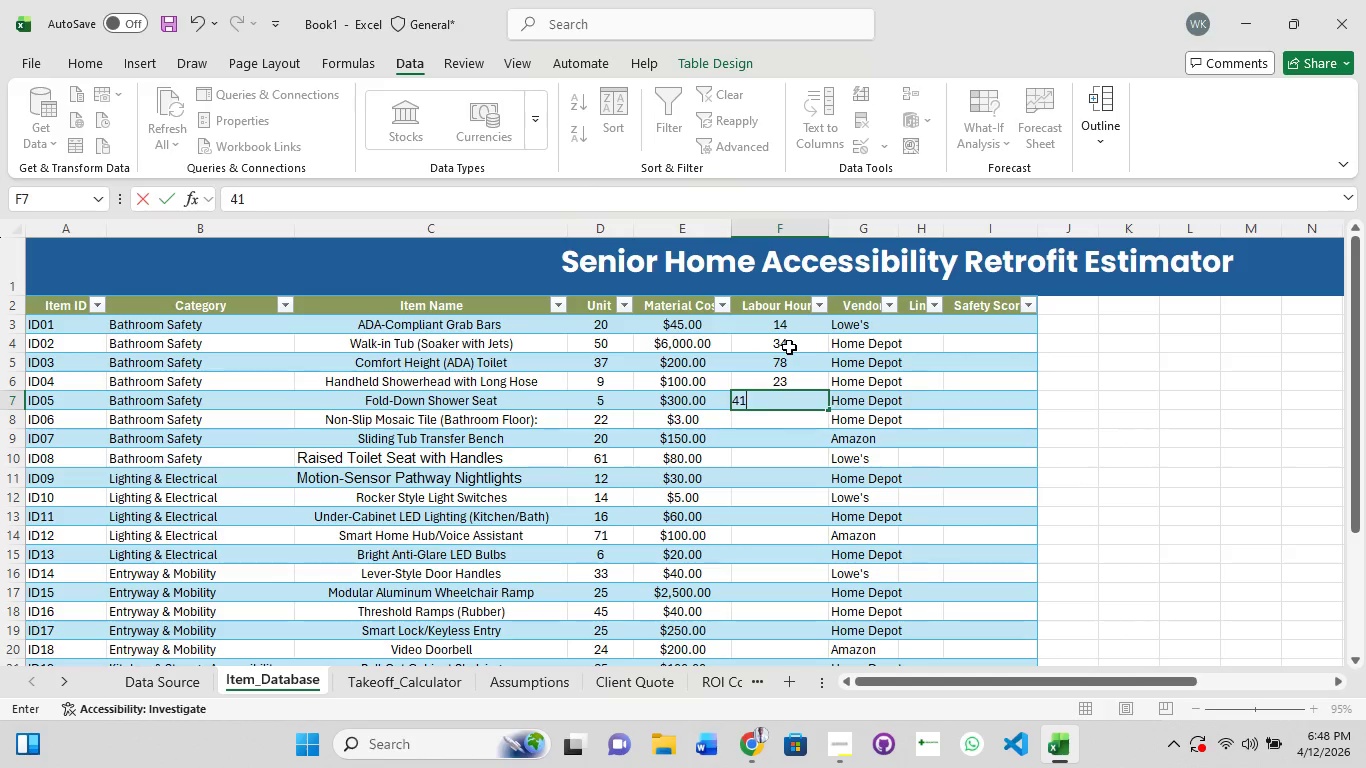 
key(Numpad1)
 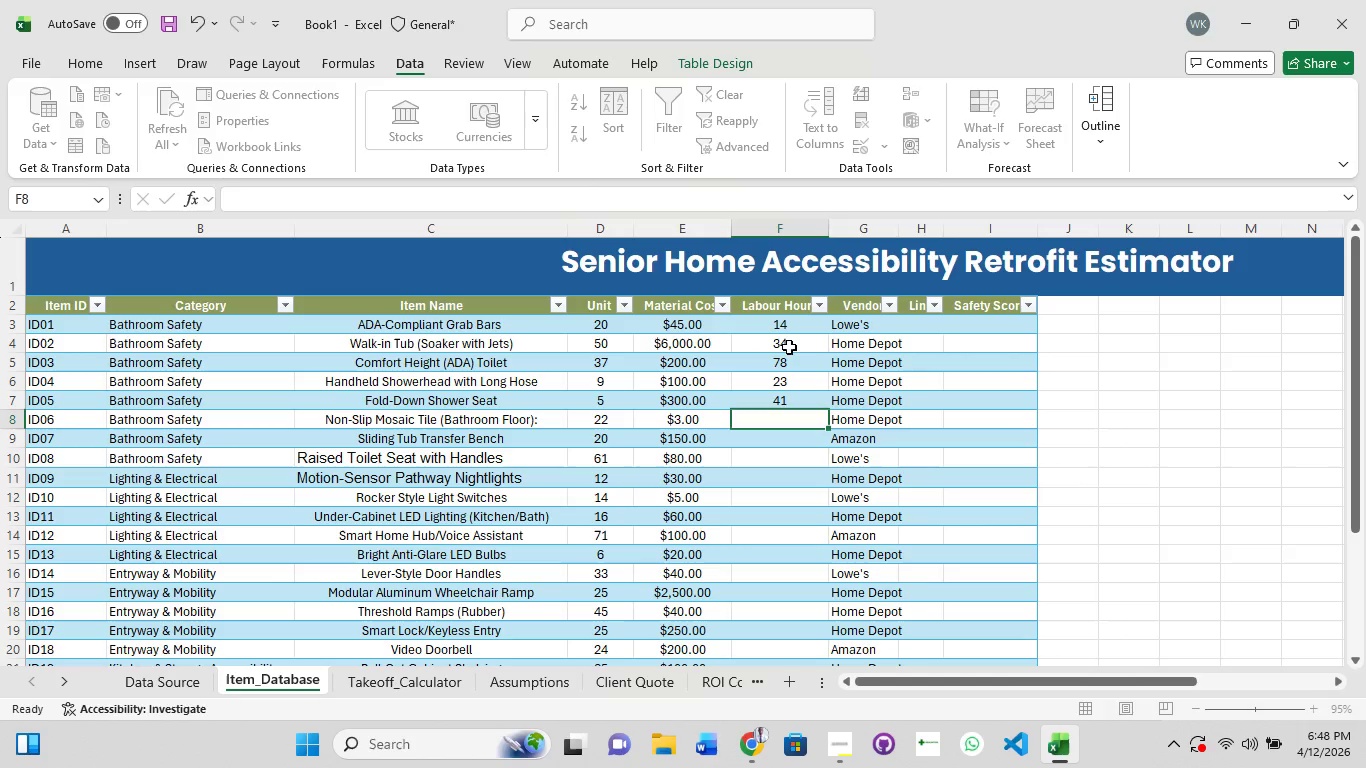 
key(Enter)
 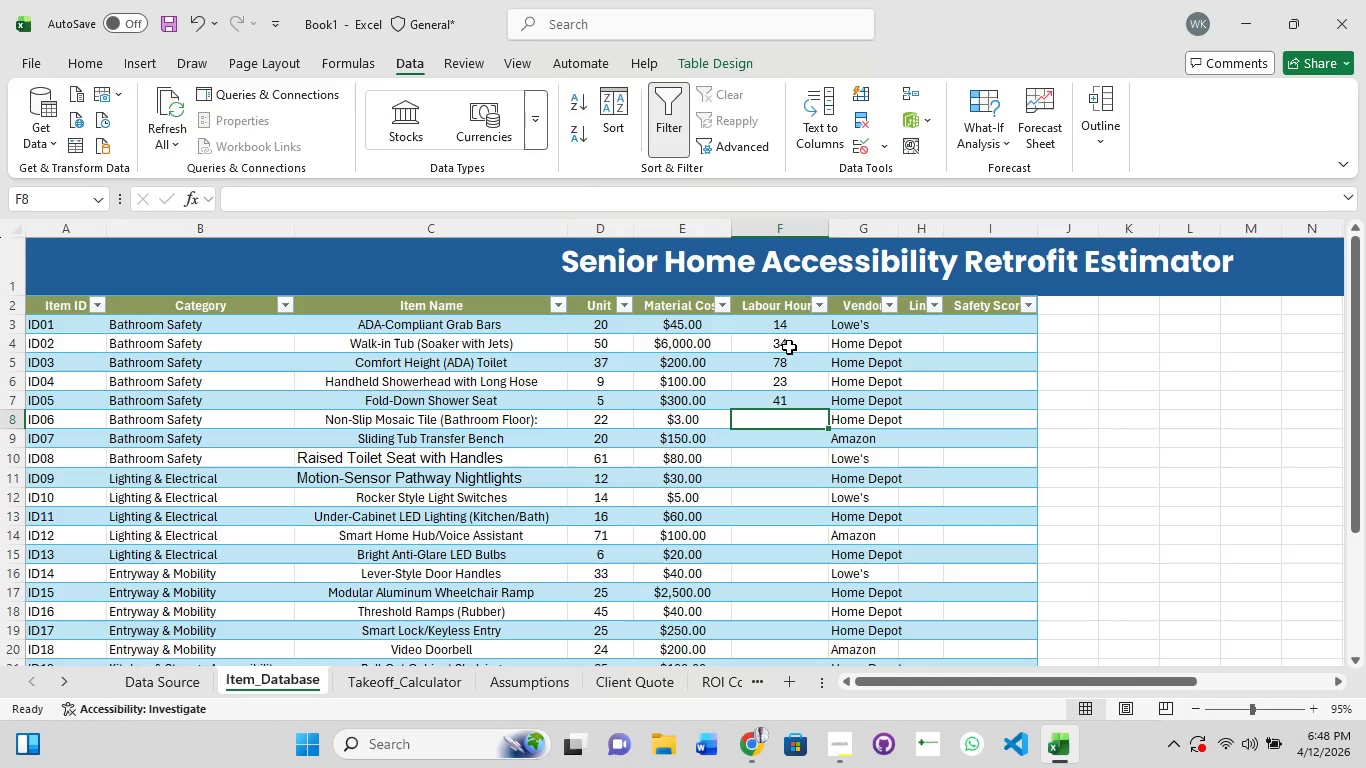 
key(Numpad6)
 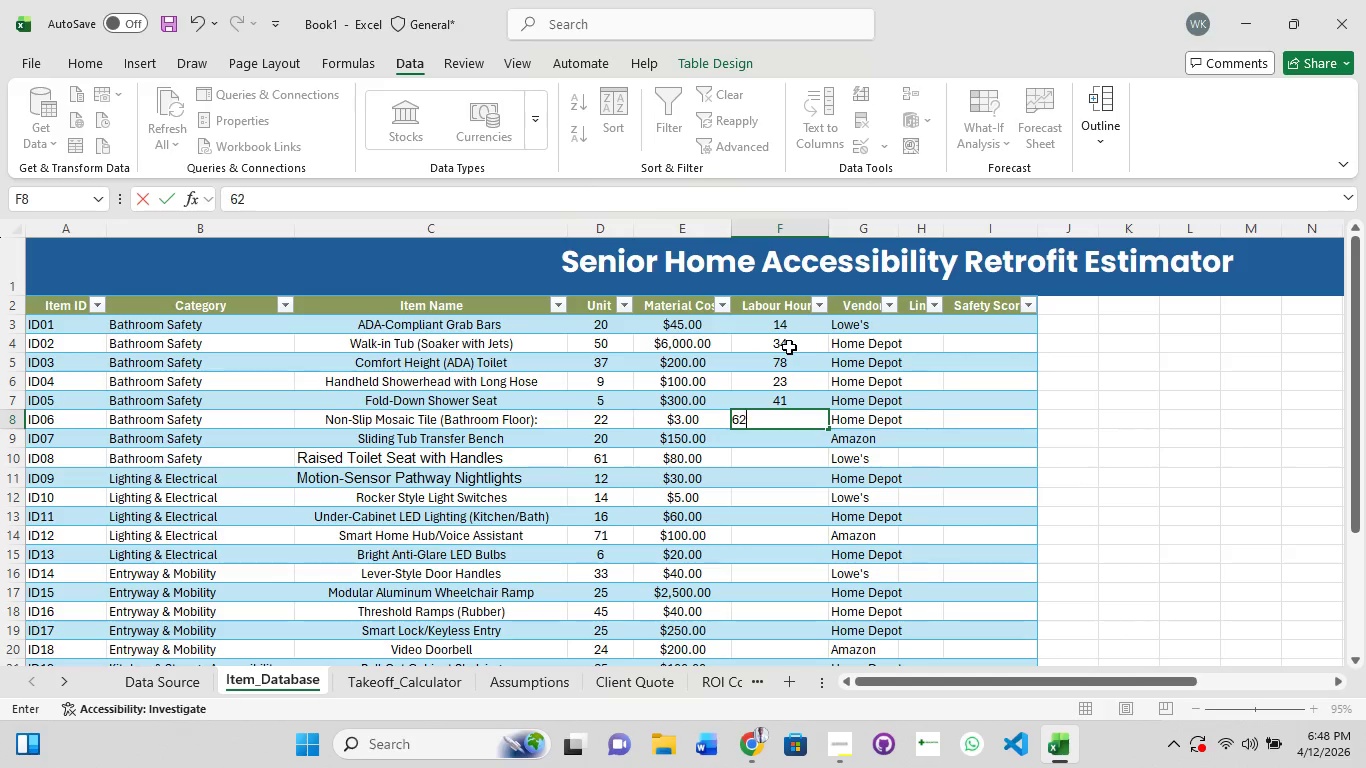 
key(Numpad2)
 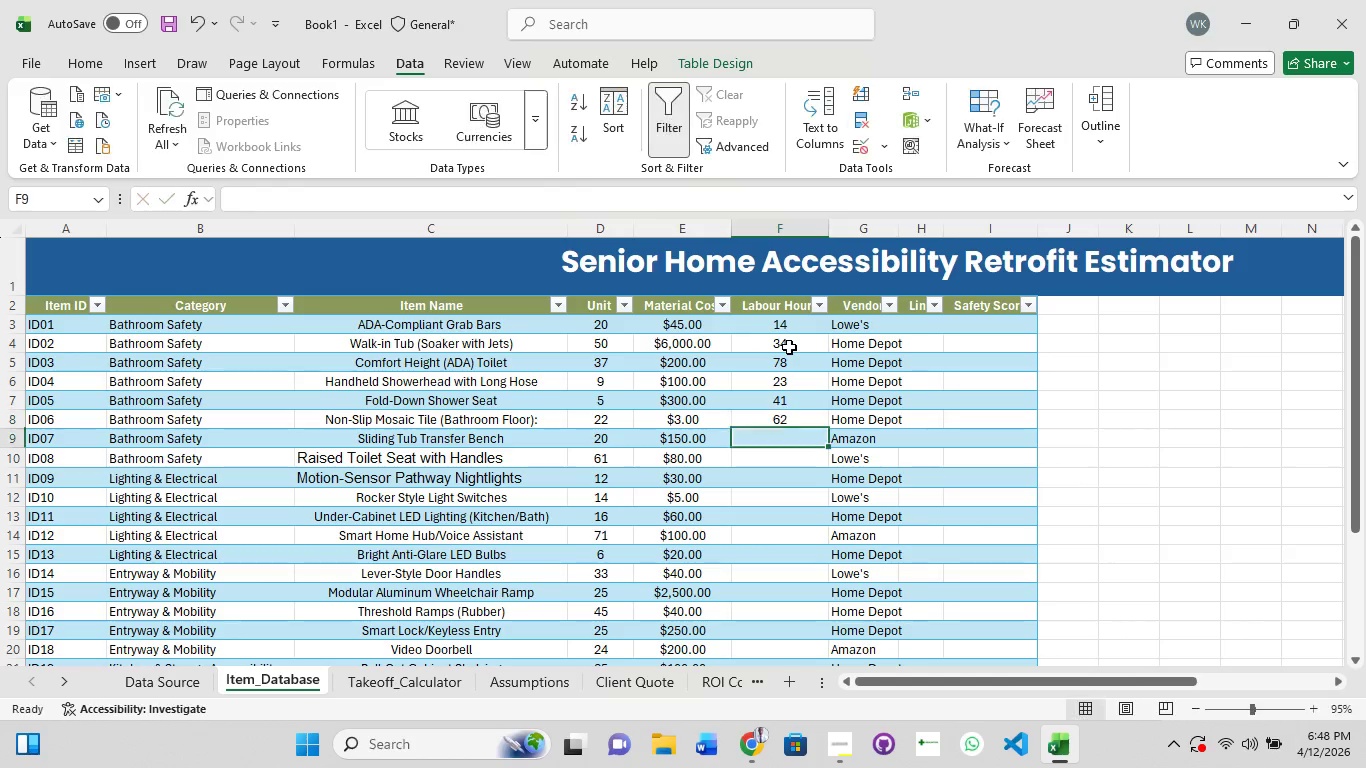 
key(Enter)
 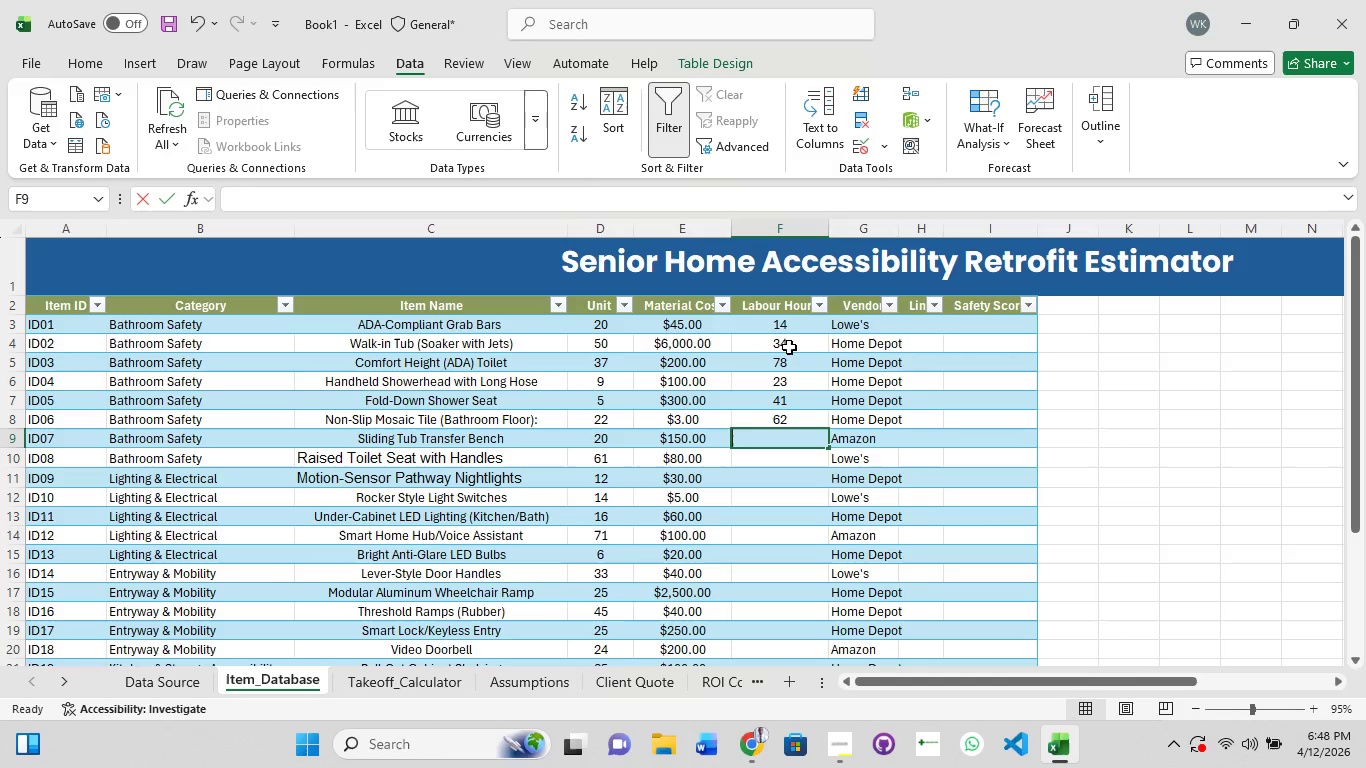 
key(Numpad5)
 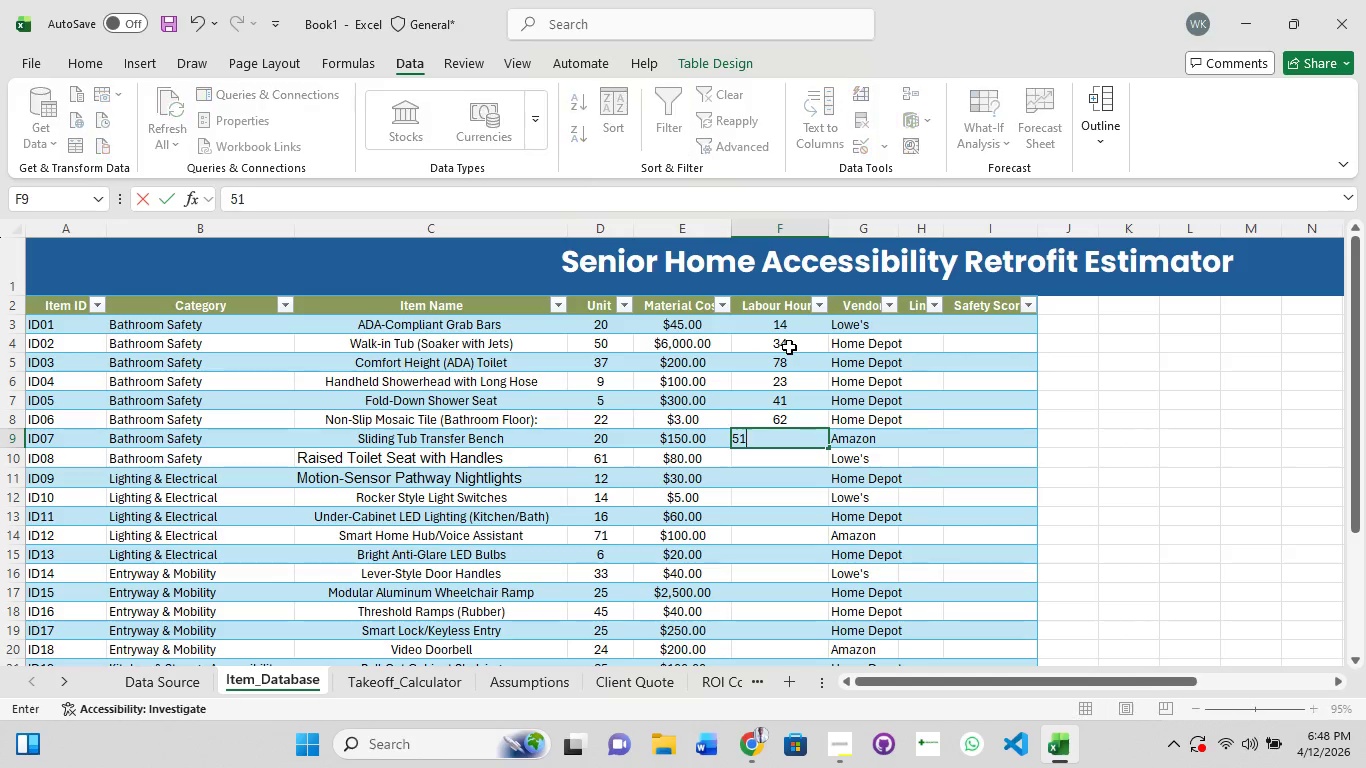 
key(Numpad1)
 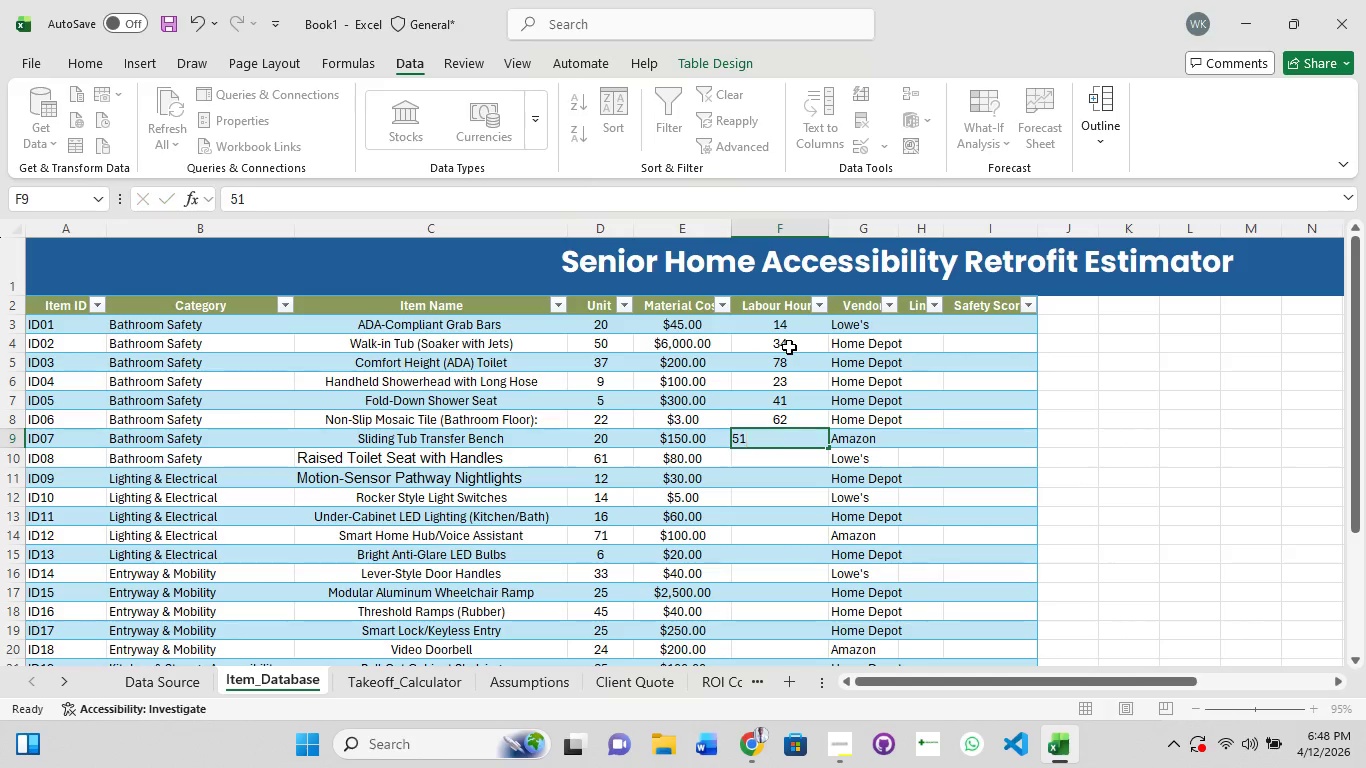 
key(Enter)
 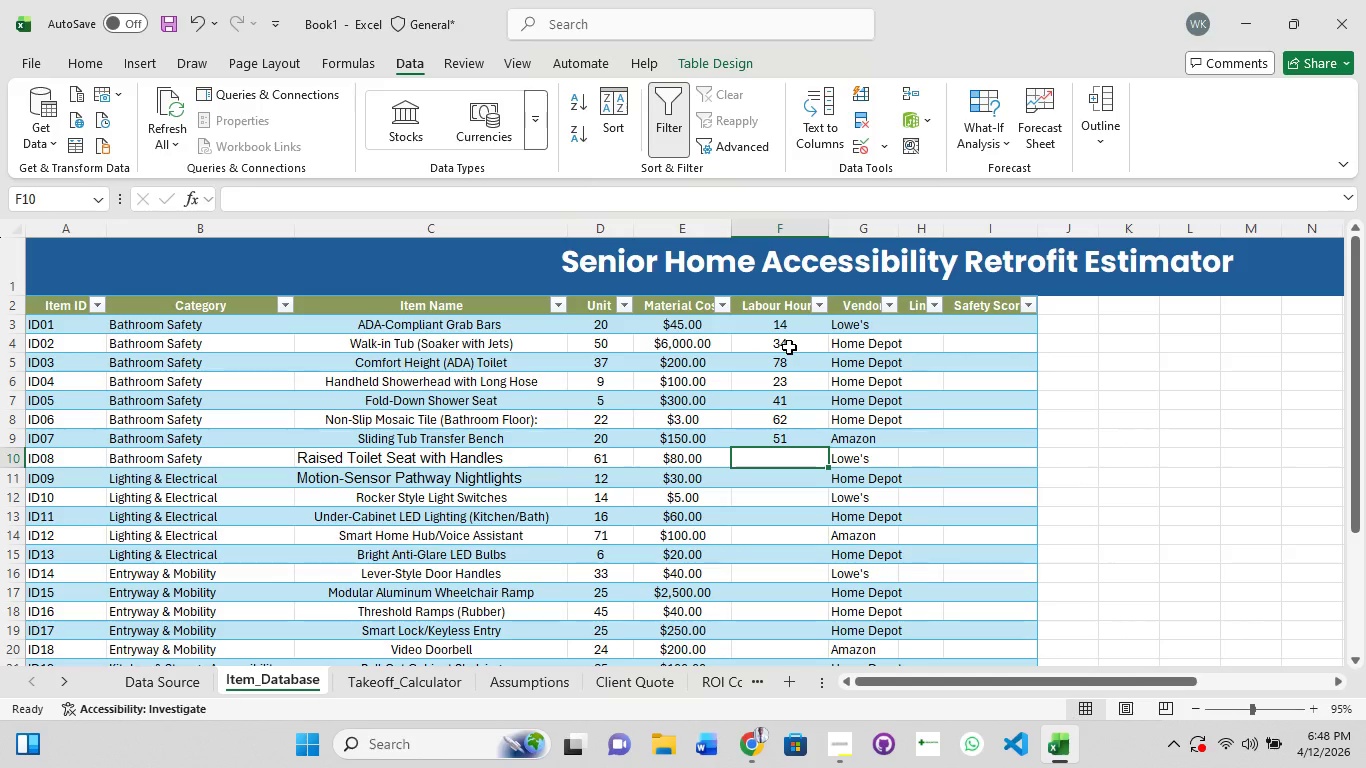 
key(Numpad1)
 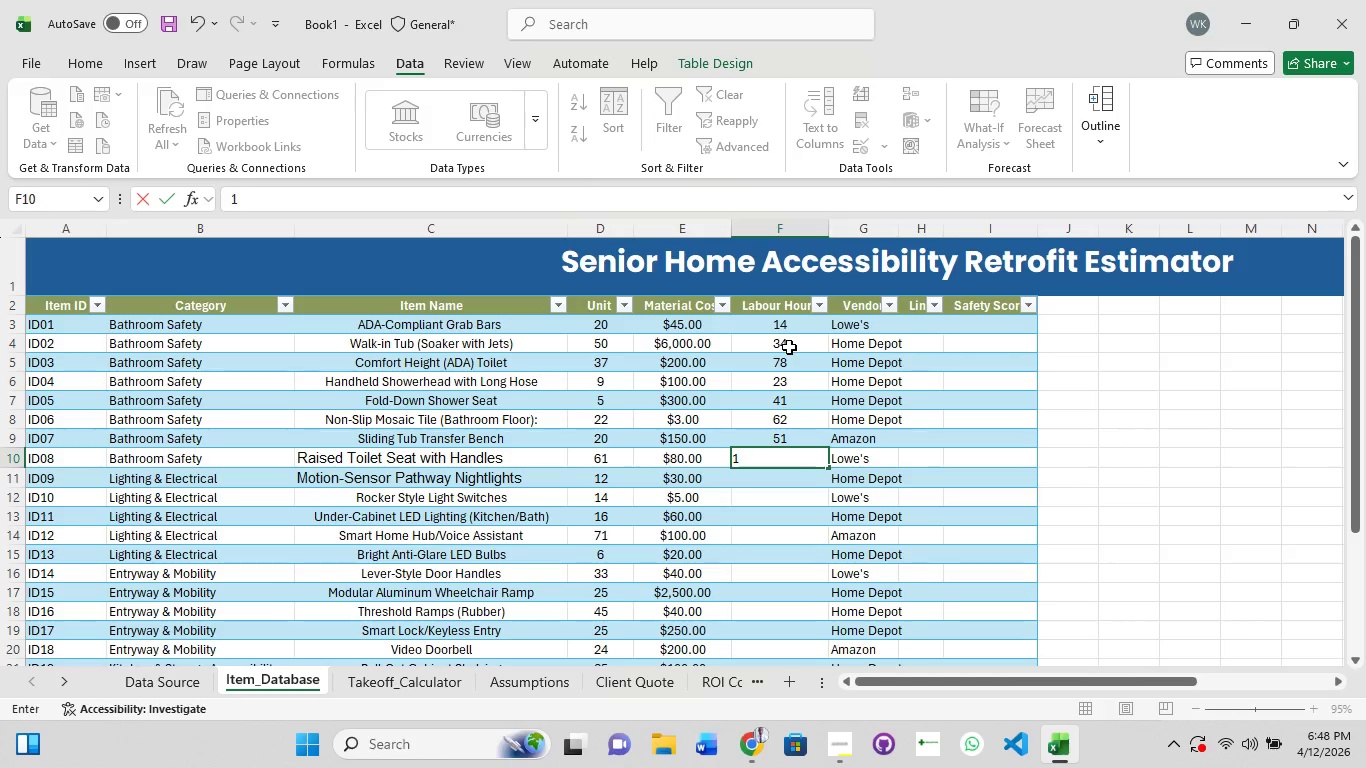 
key(Numpad6)
 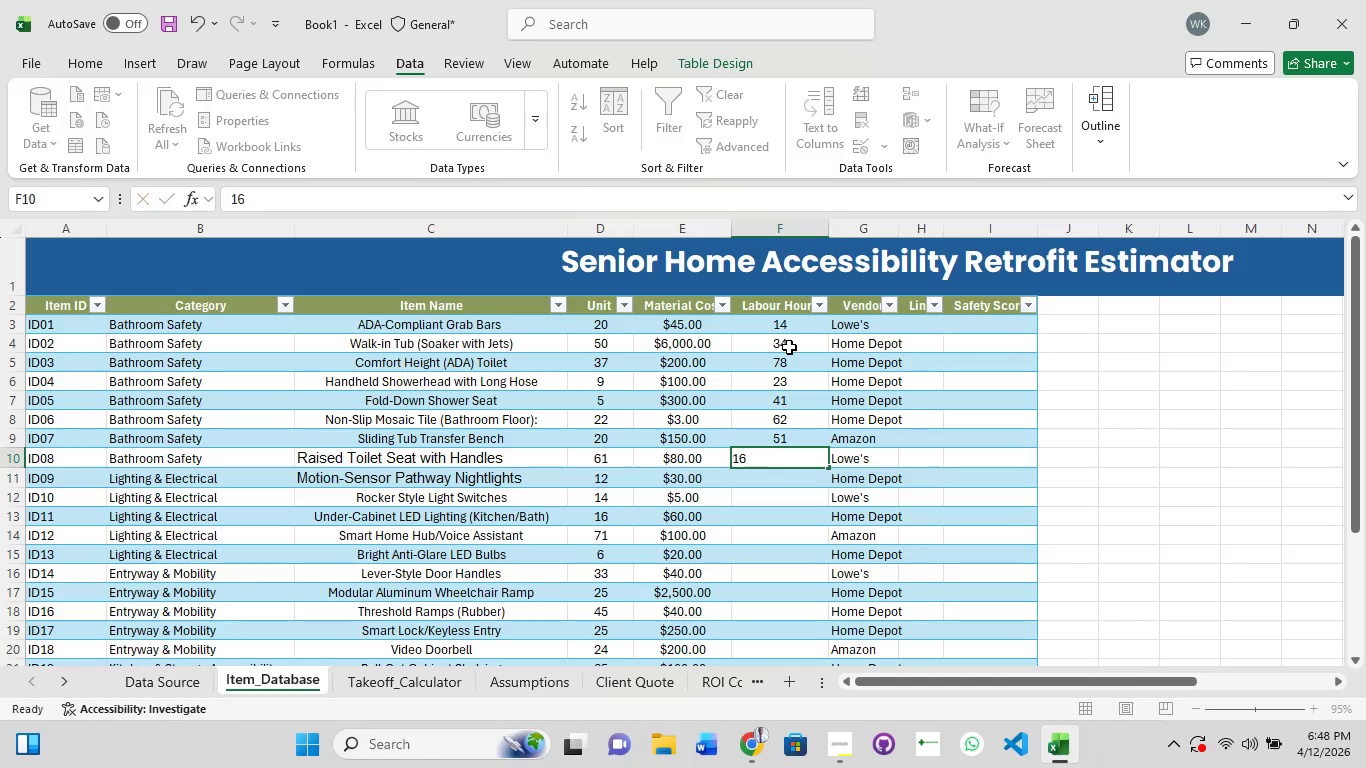 
key(Enter)
 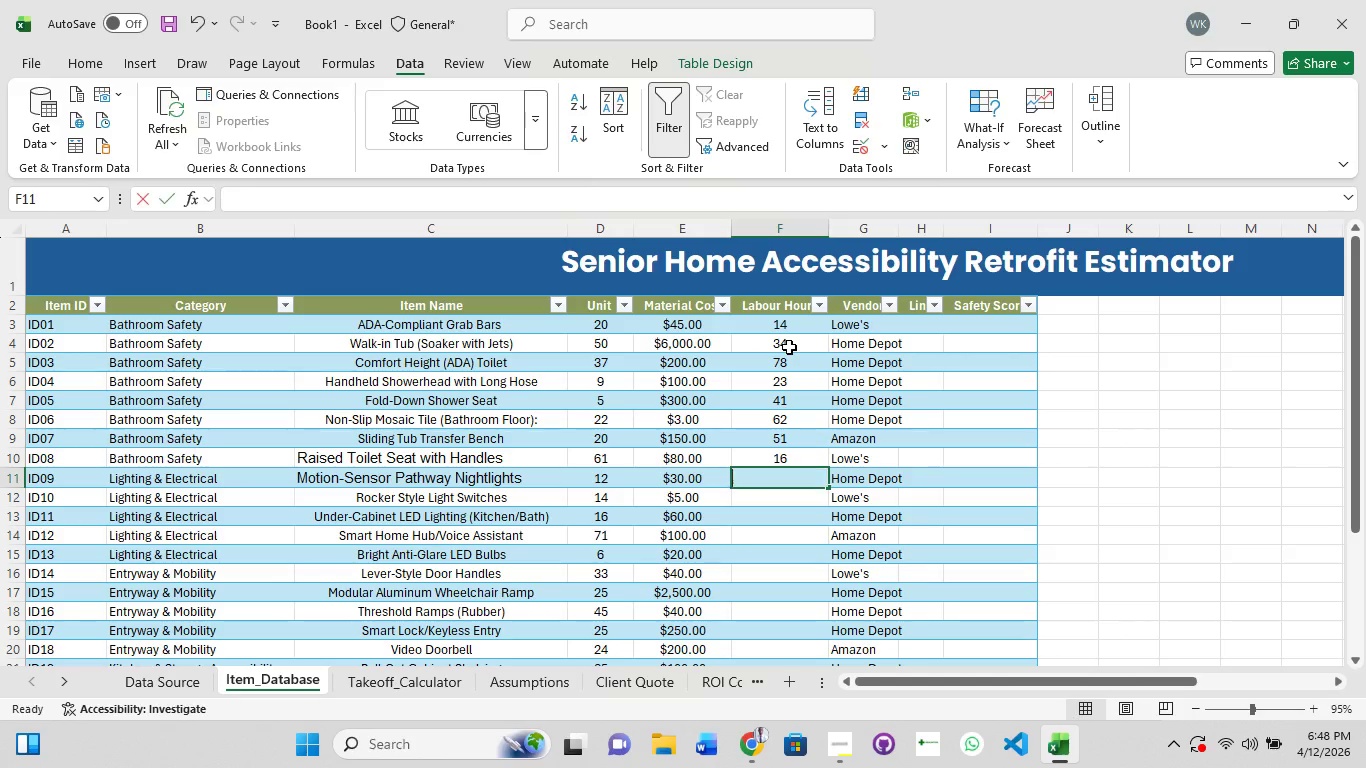 
key(Numpad2)
 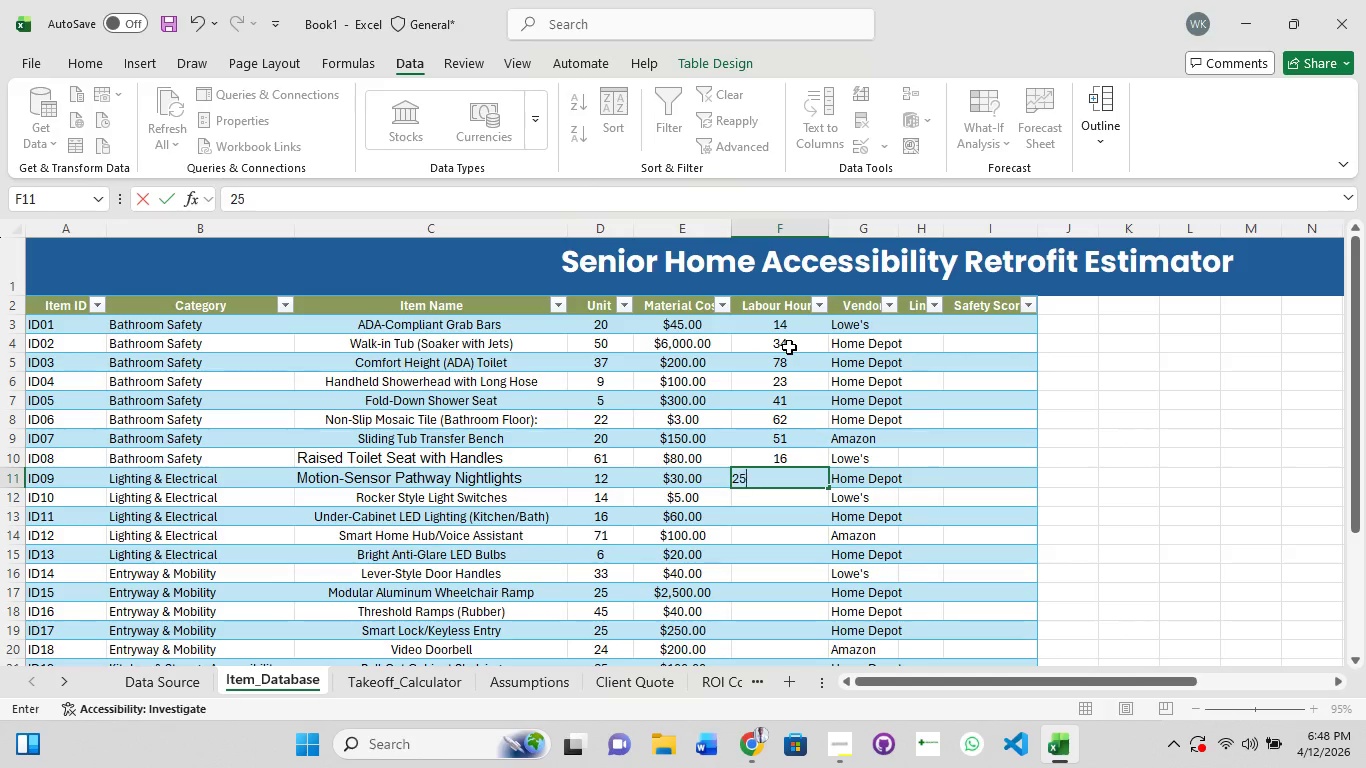 
key(Numpad5)
 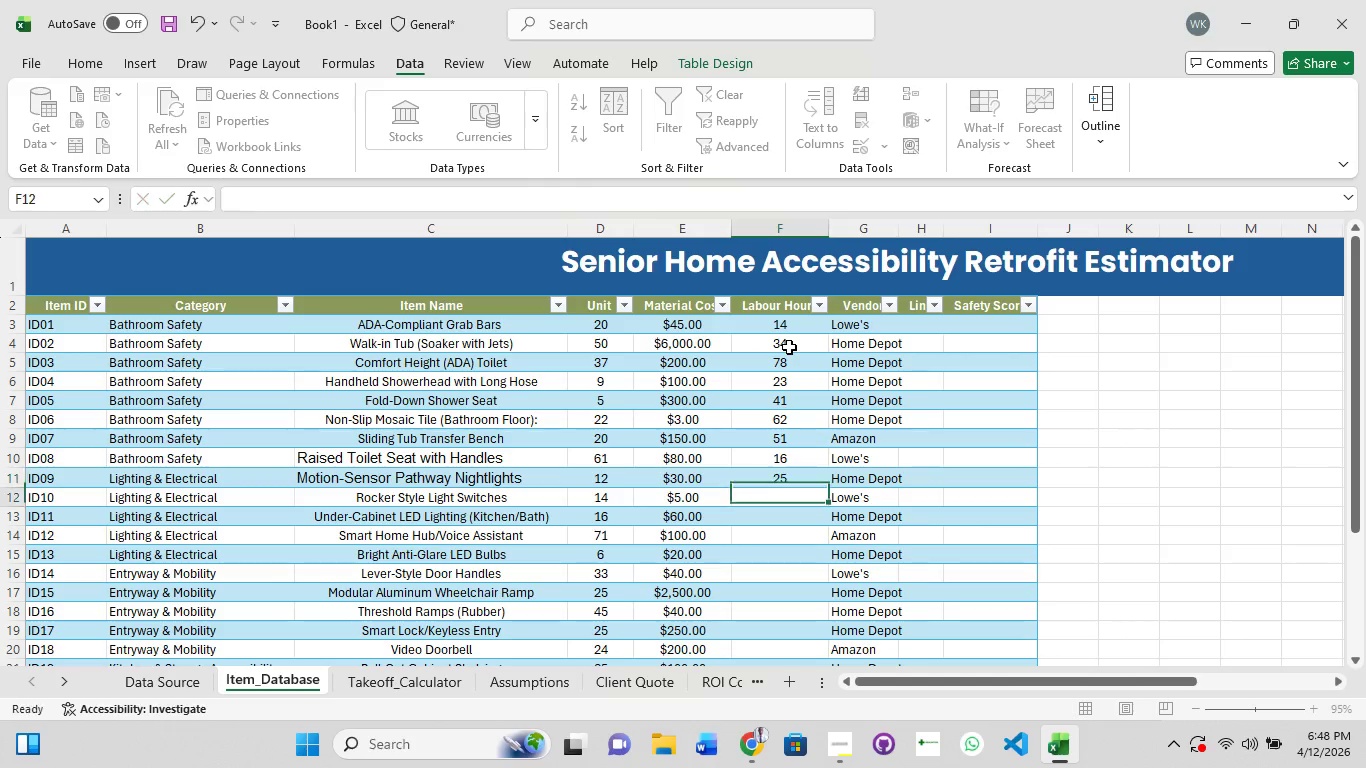 
key(Enter)
 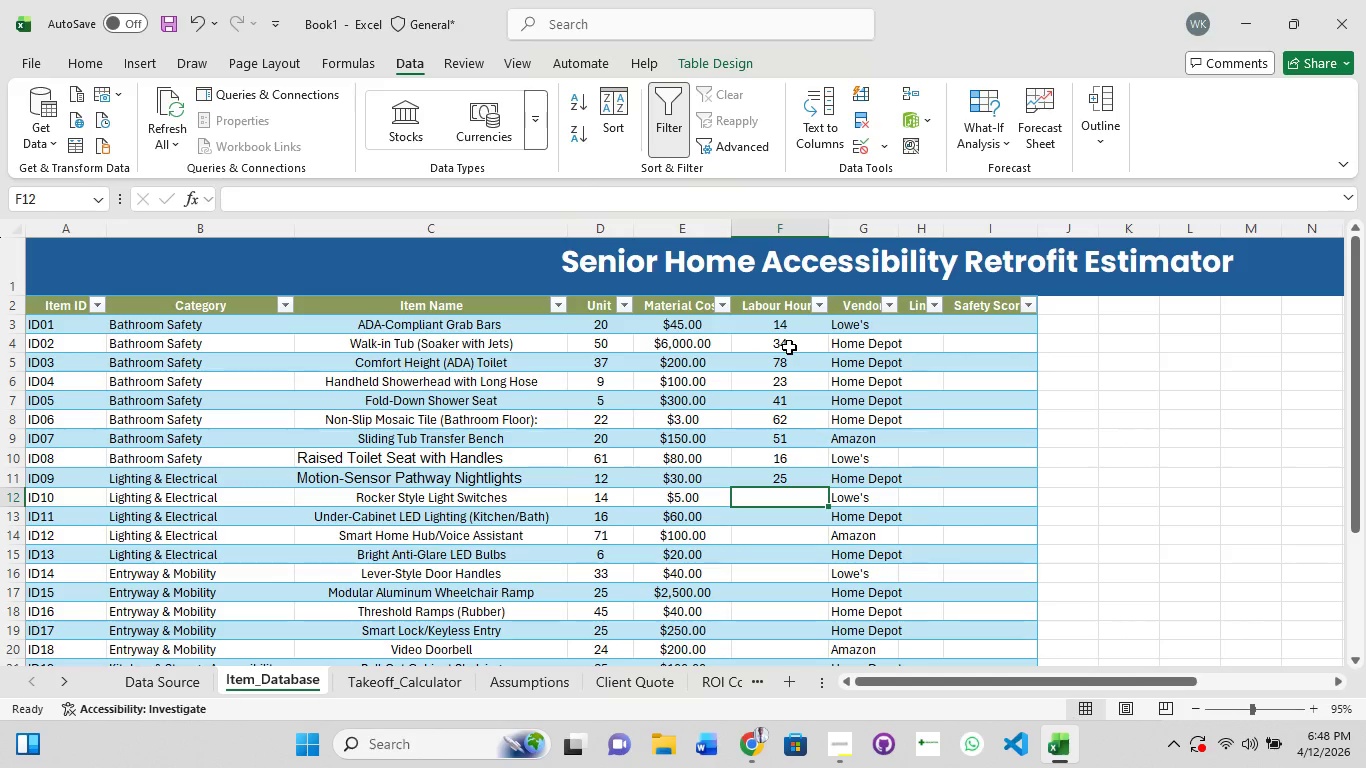 
key(Numpad3)
 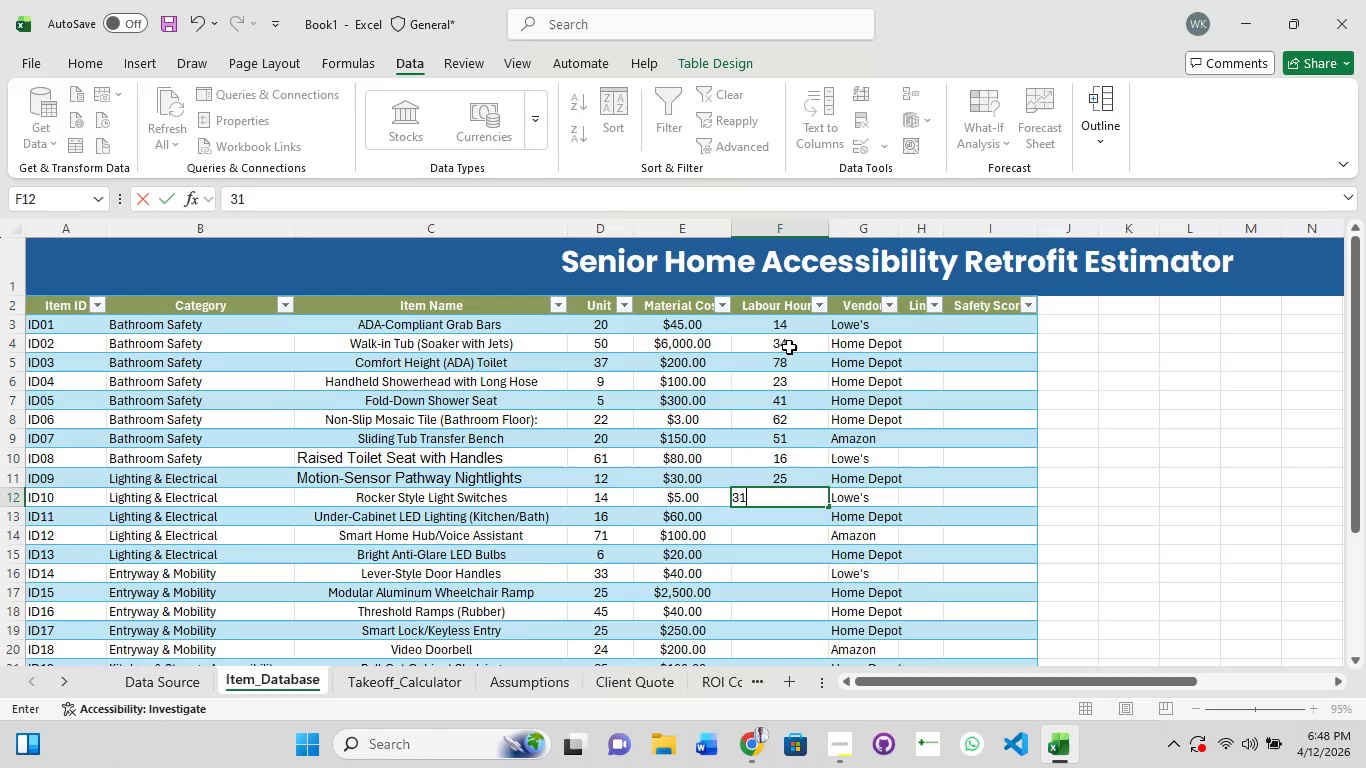 
key(Numpad1)
 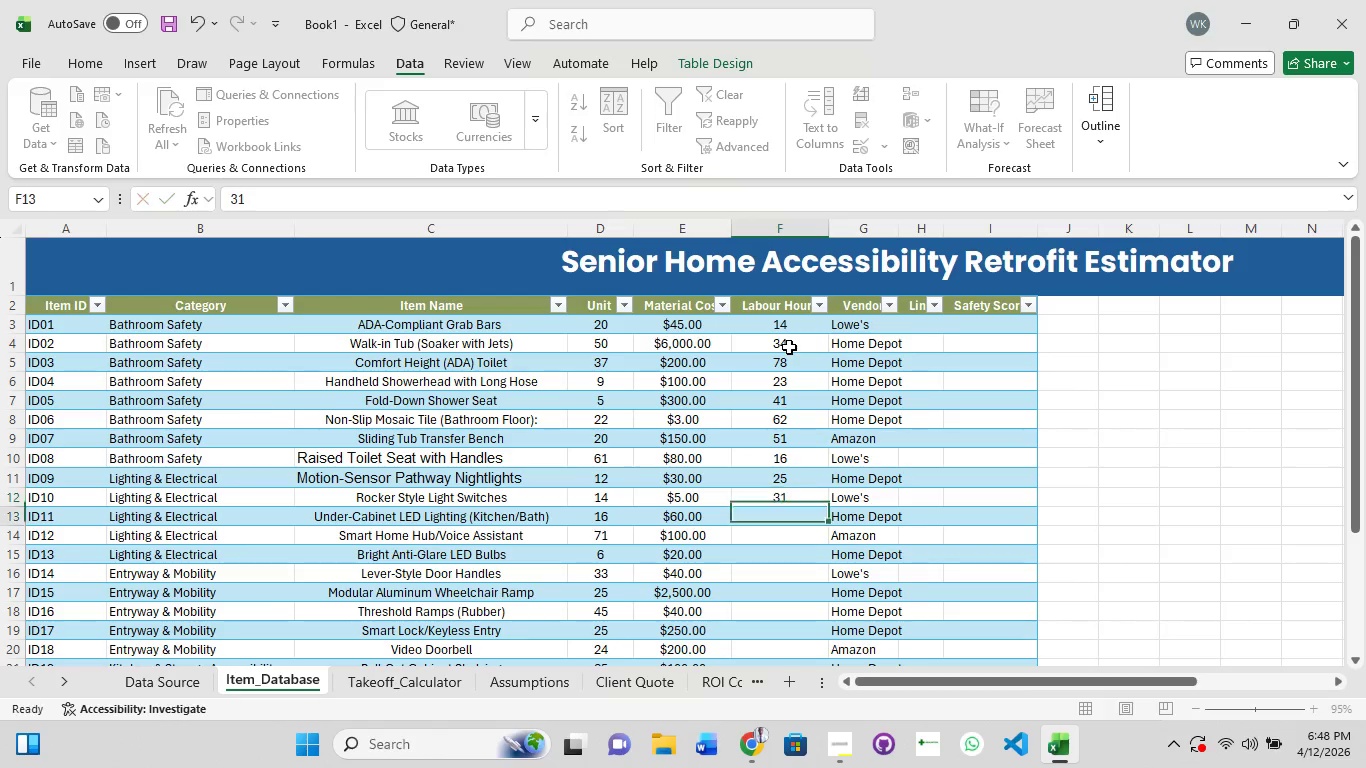 
key(Enter)
 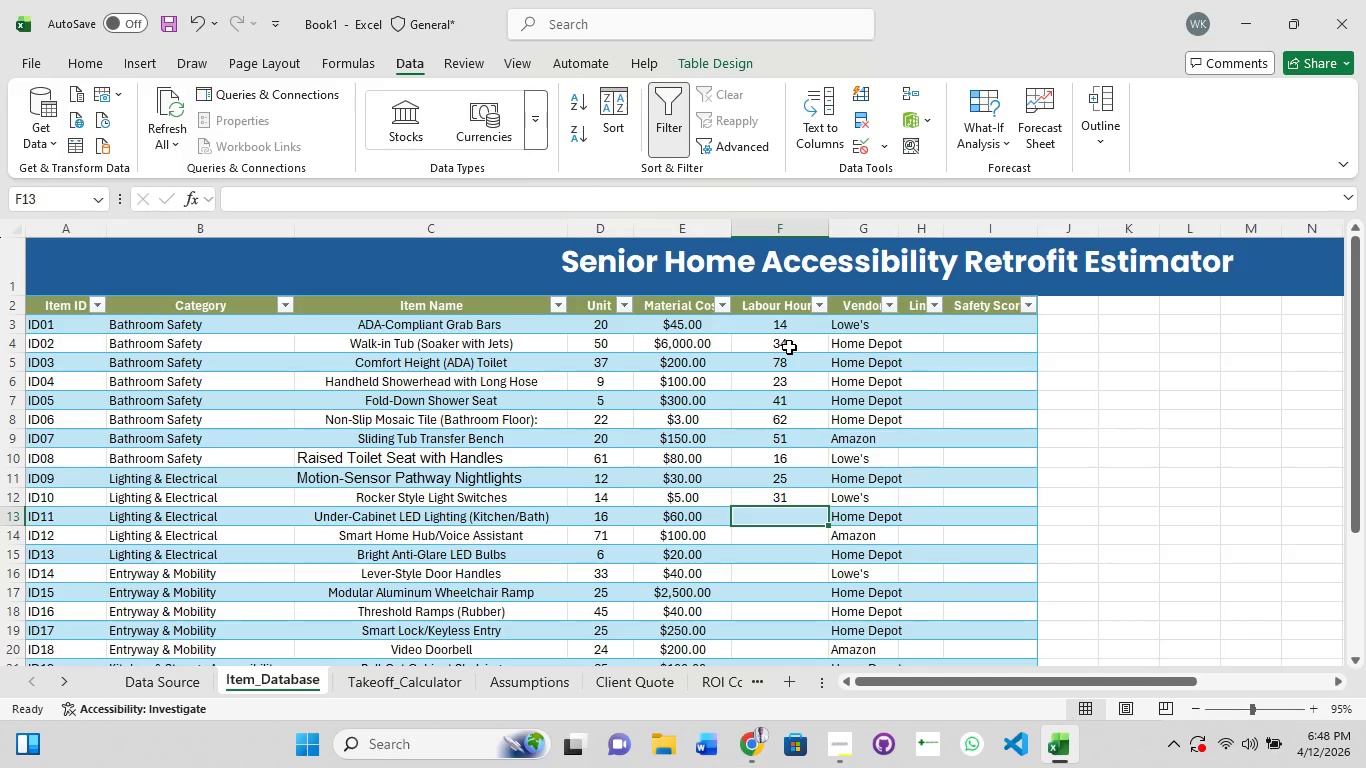 
key(Numpad5)
 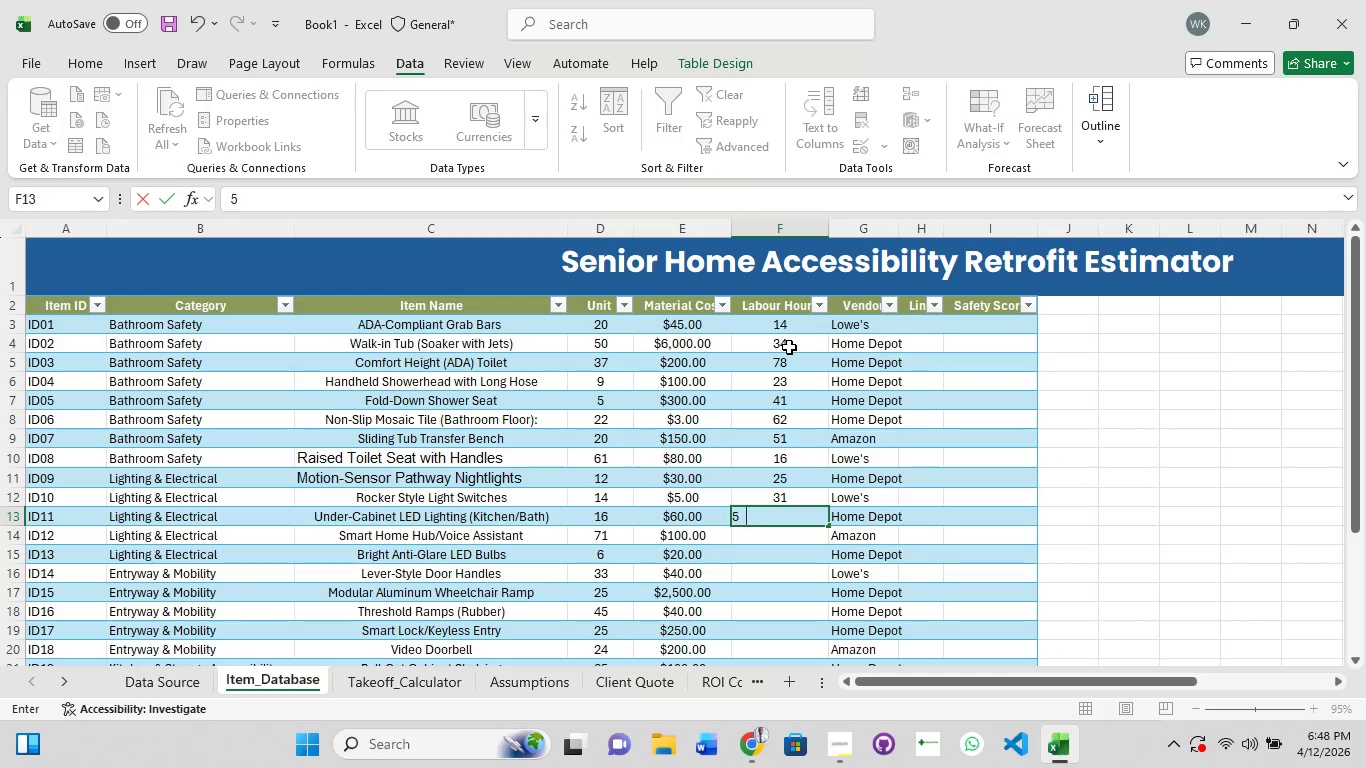 
key(Numpad1)
 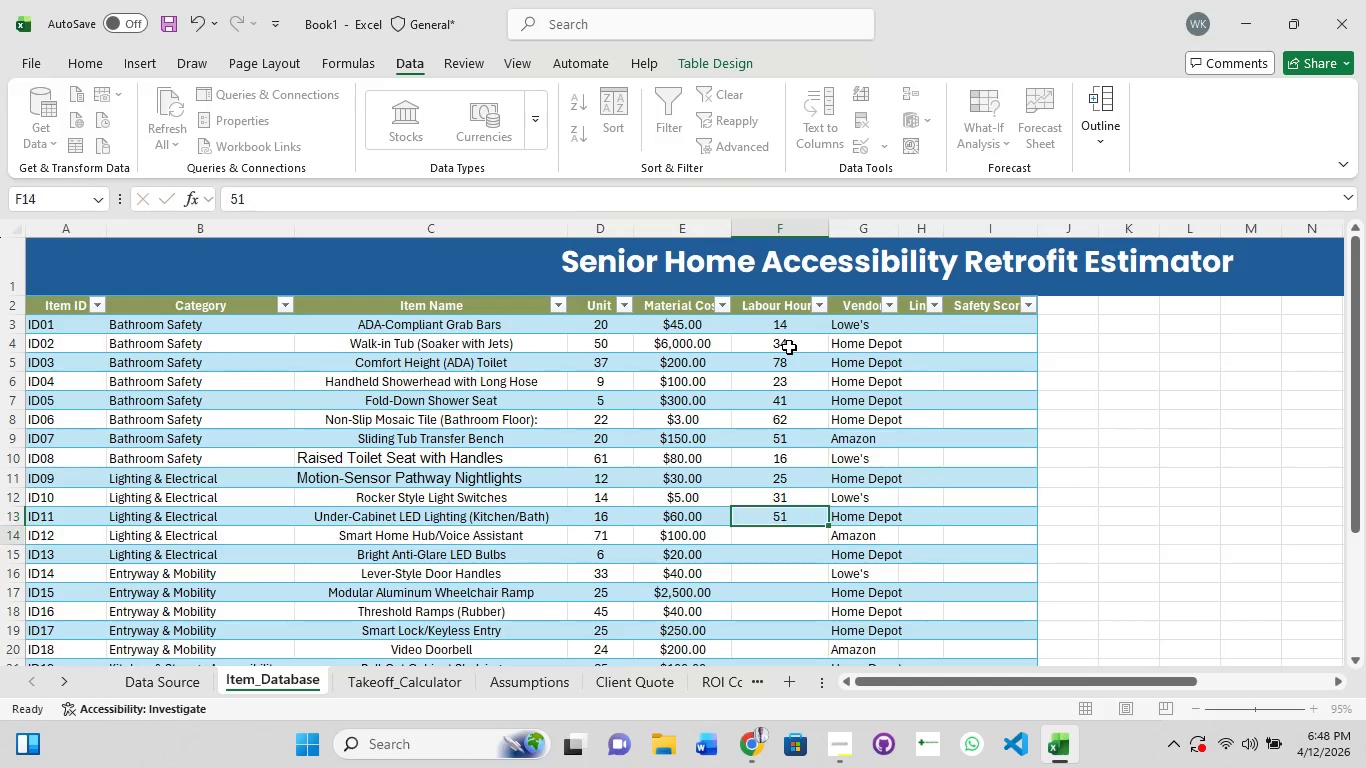 
key(Enter)
 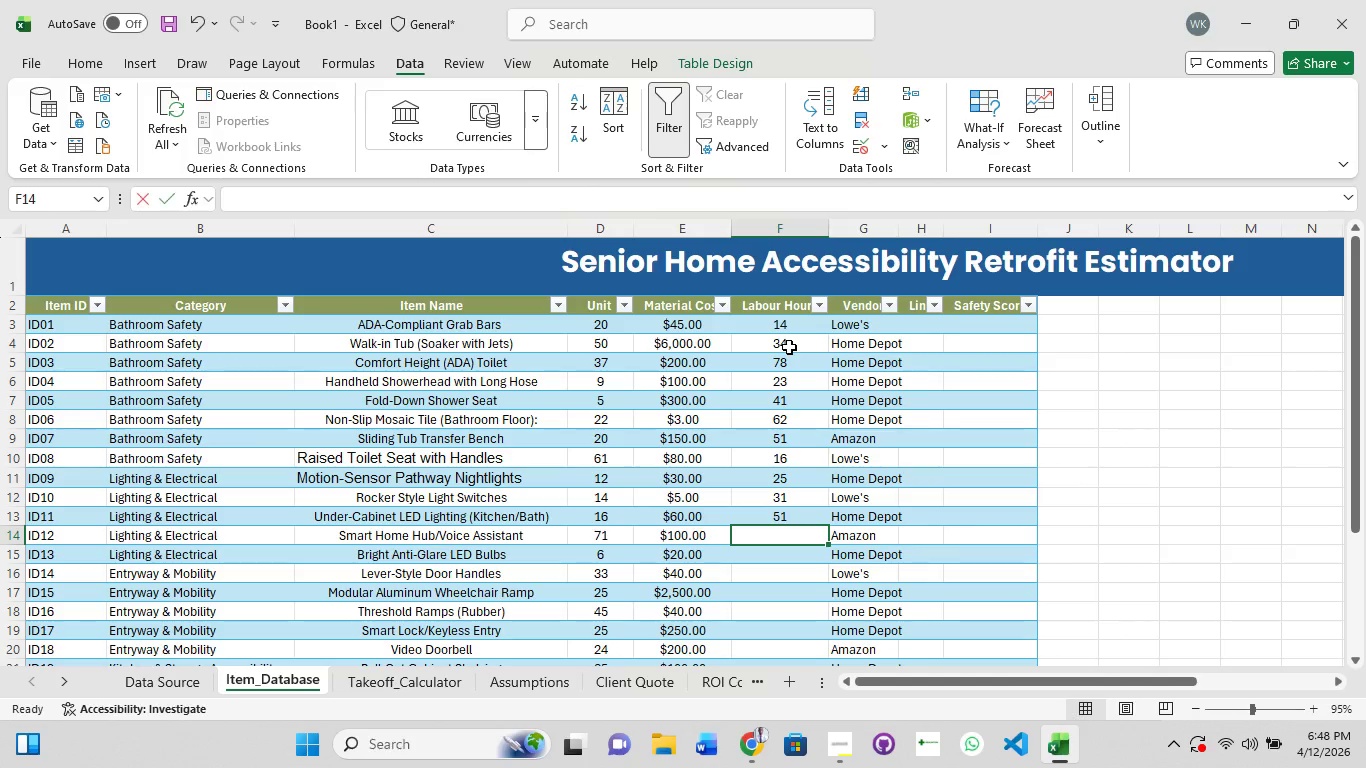 
key(Numpad2)
 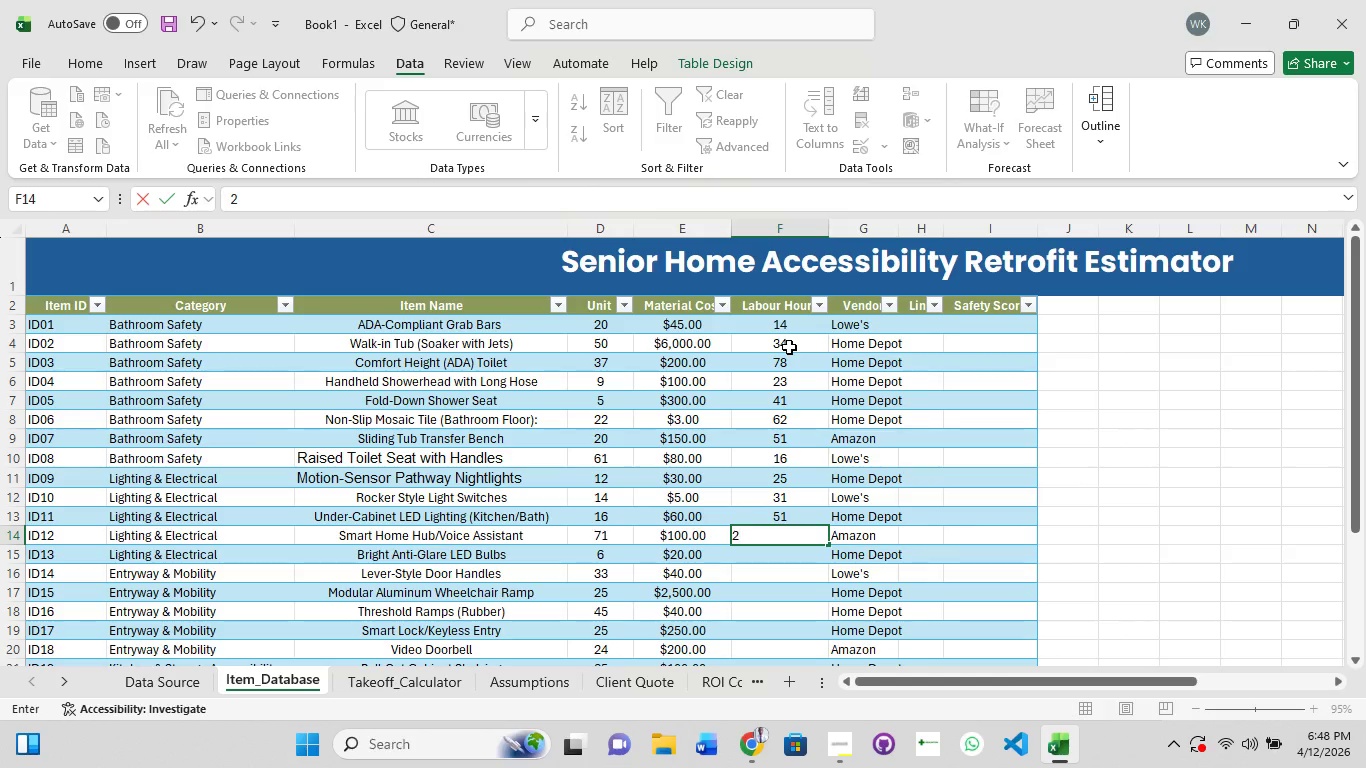 
key(Enter)
 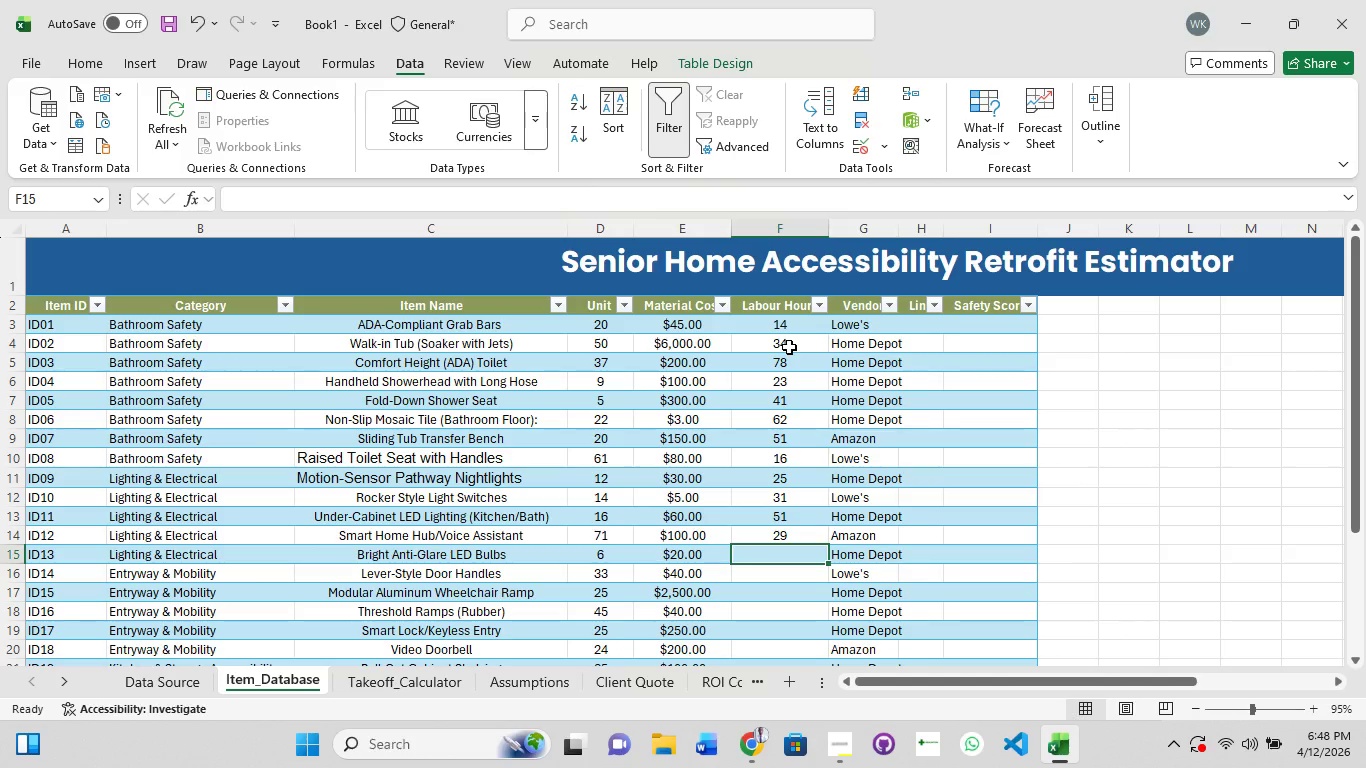 
key(Numpad7)
 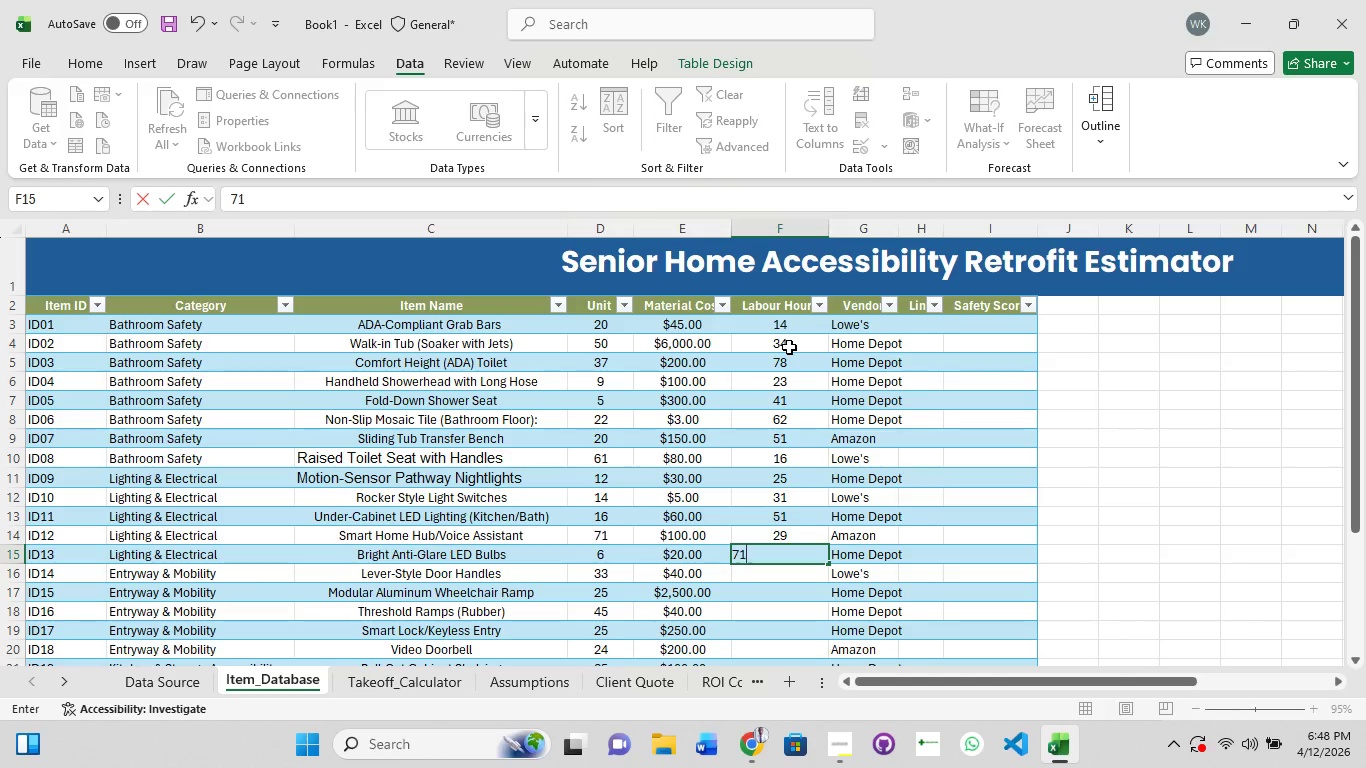 
key(Numpad1)
 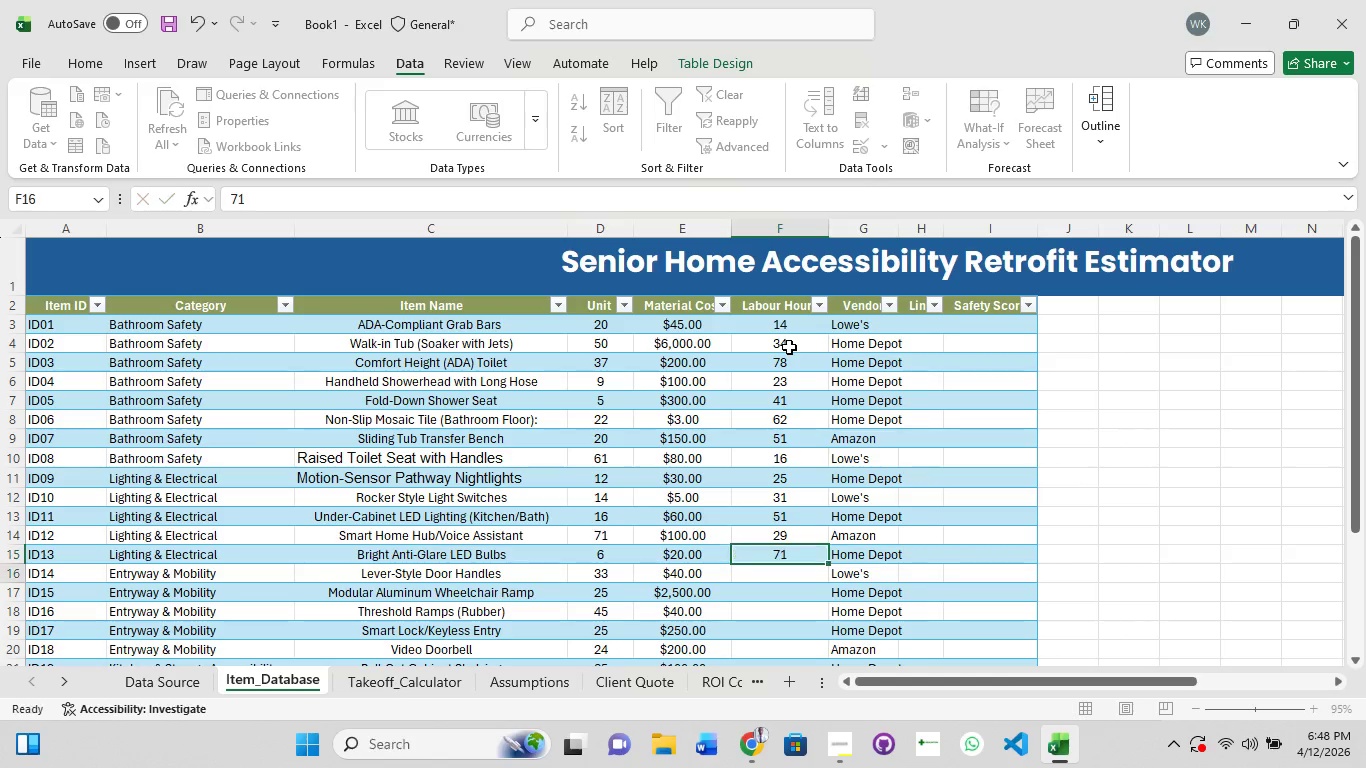 
key(Enter)
 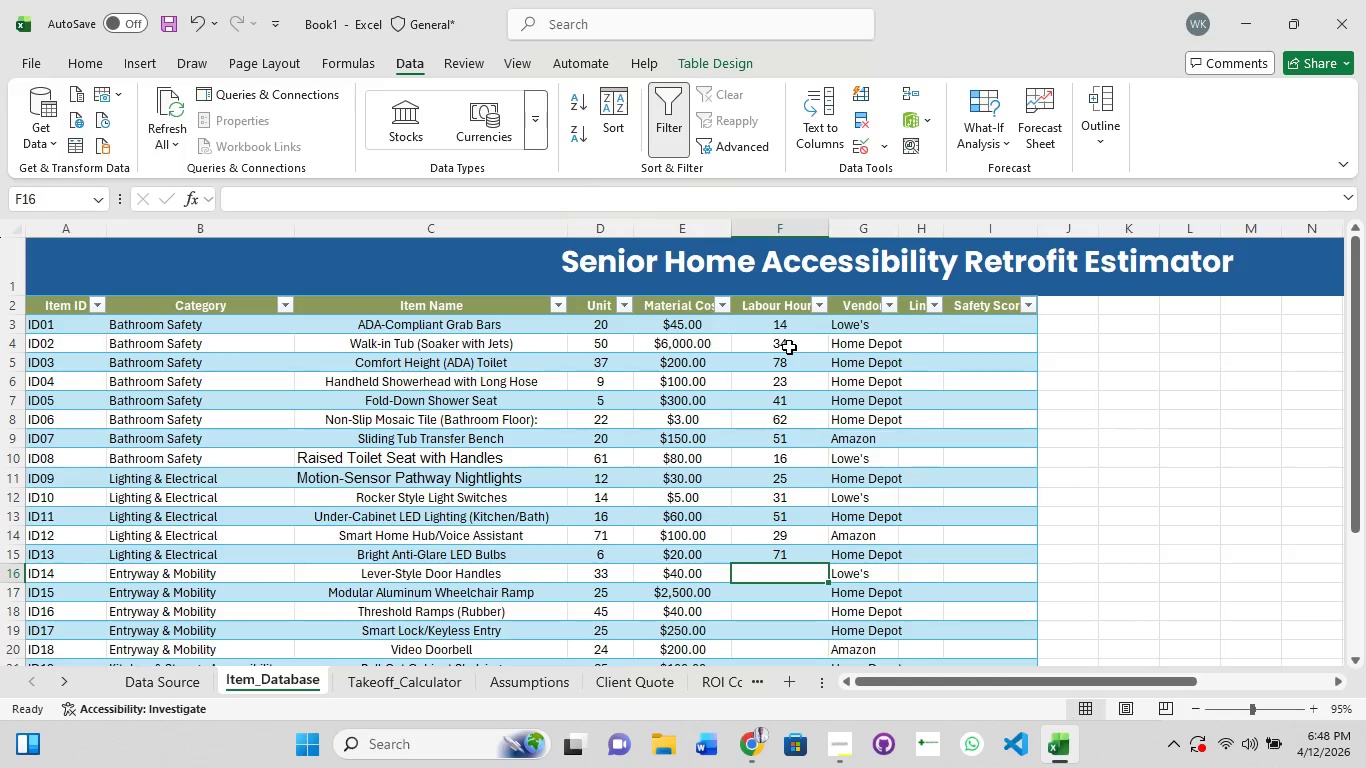 
key(Numpad3)
 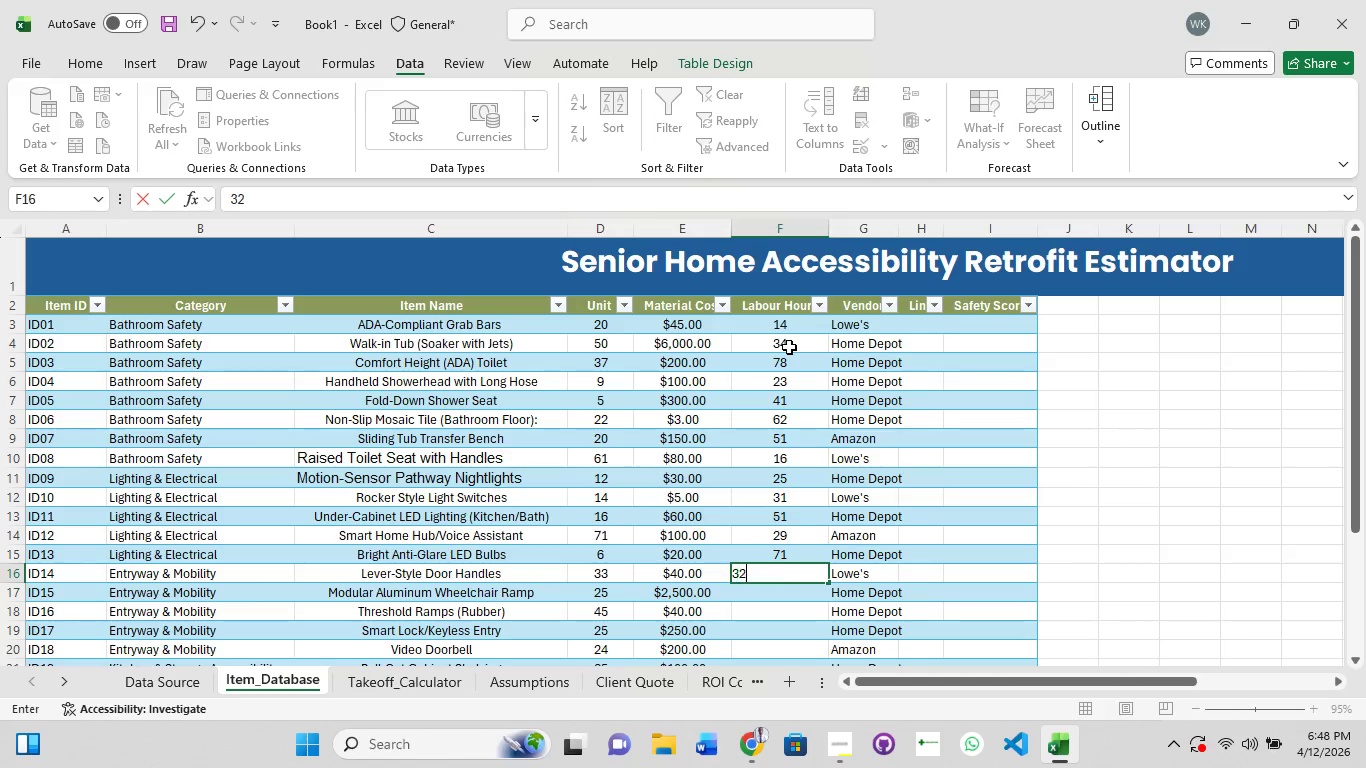 
key(Numpad2)
 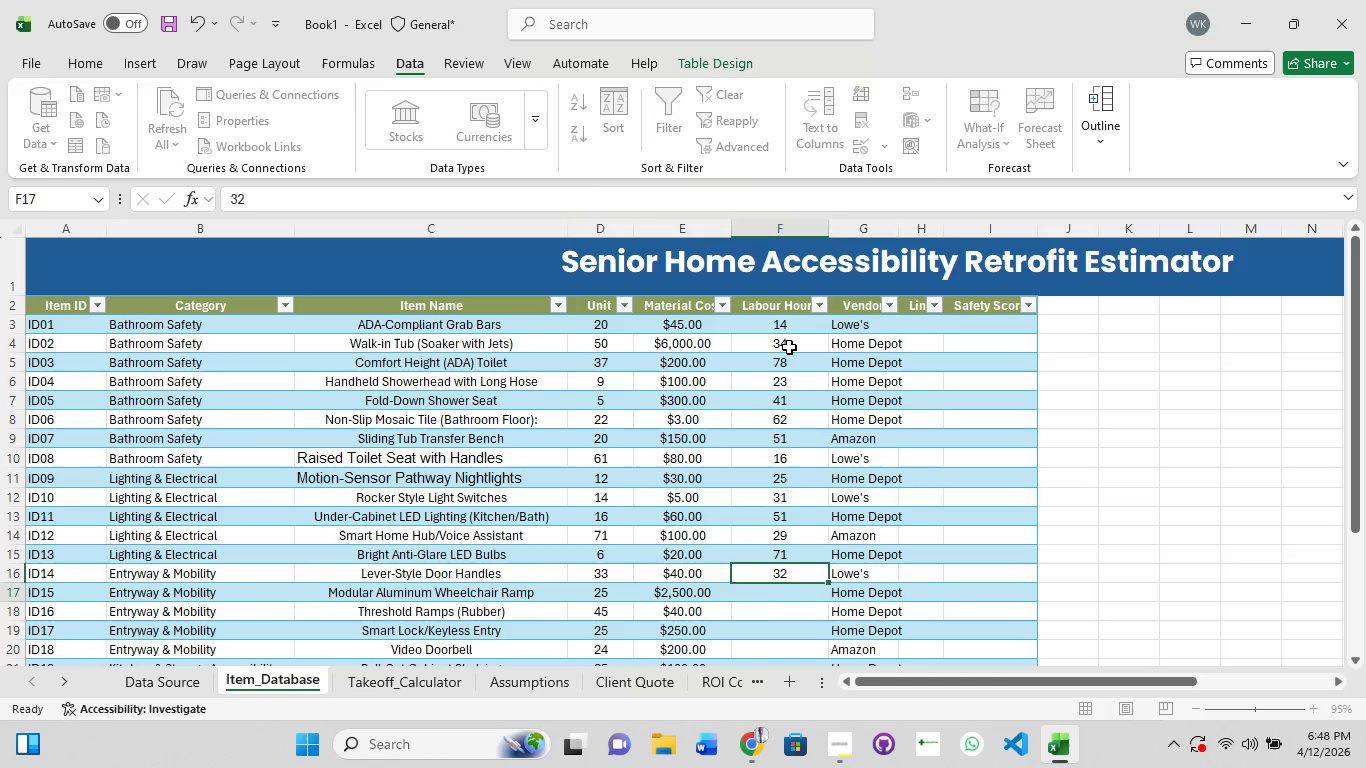 
key(Enter)
 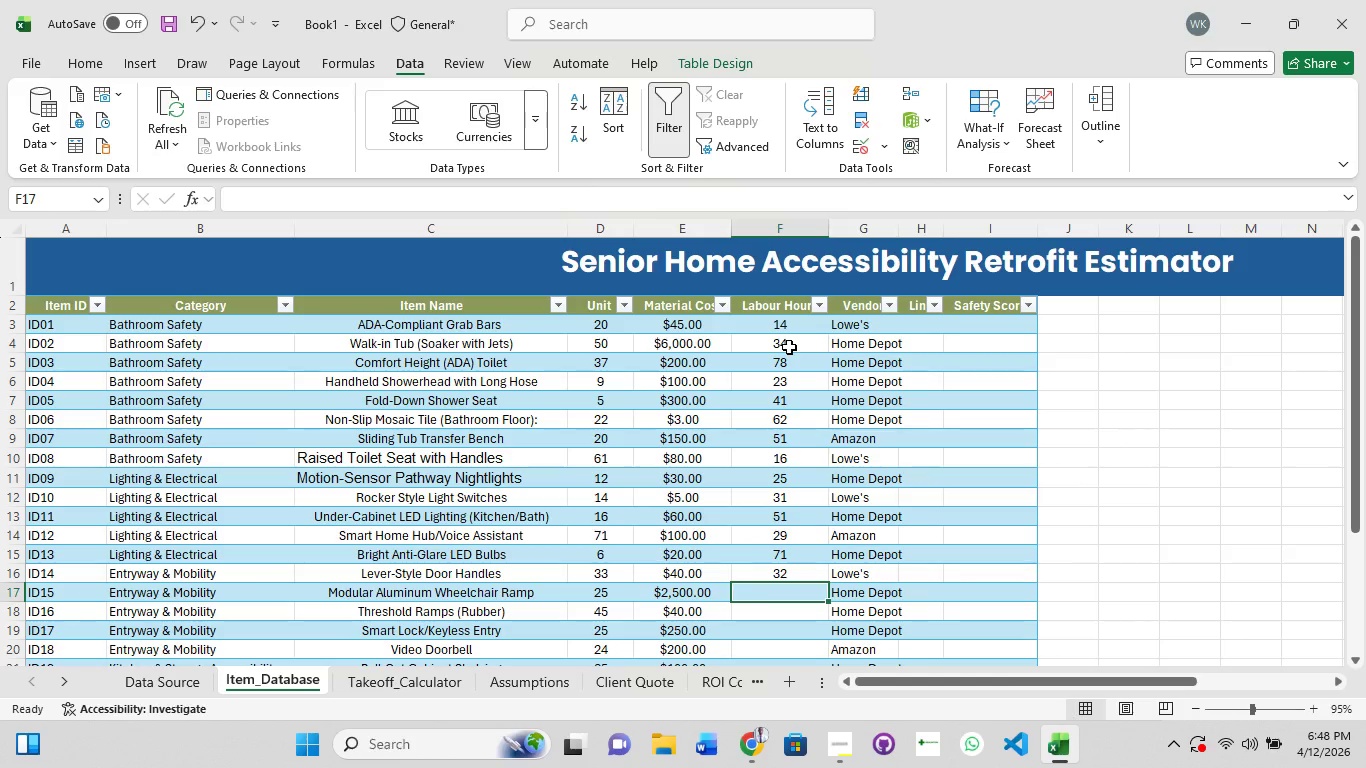 
key(Numpad1)
 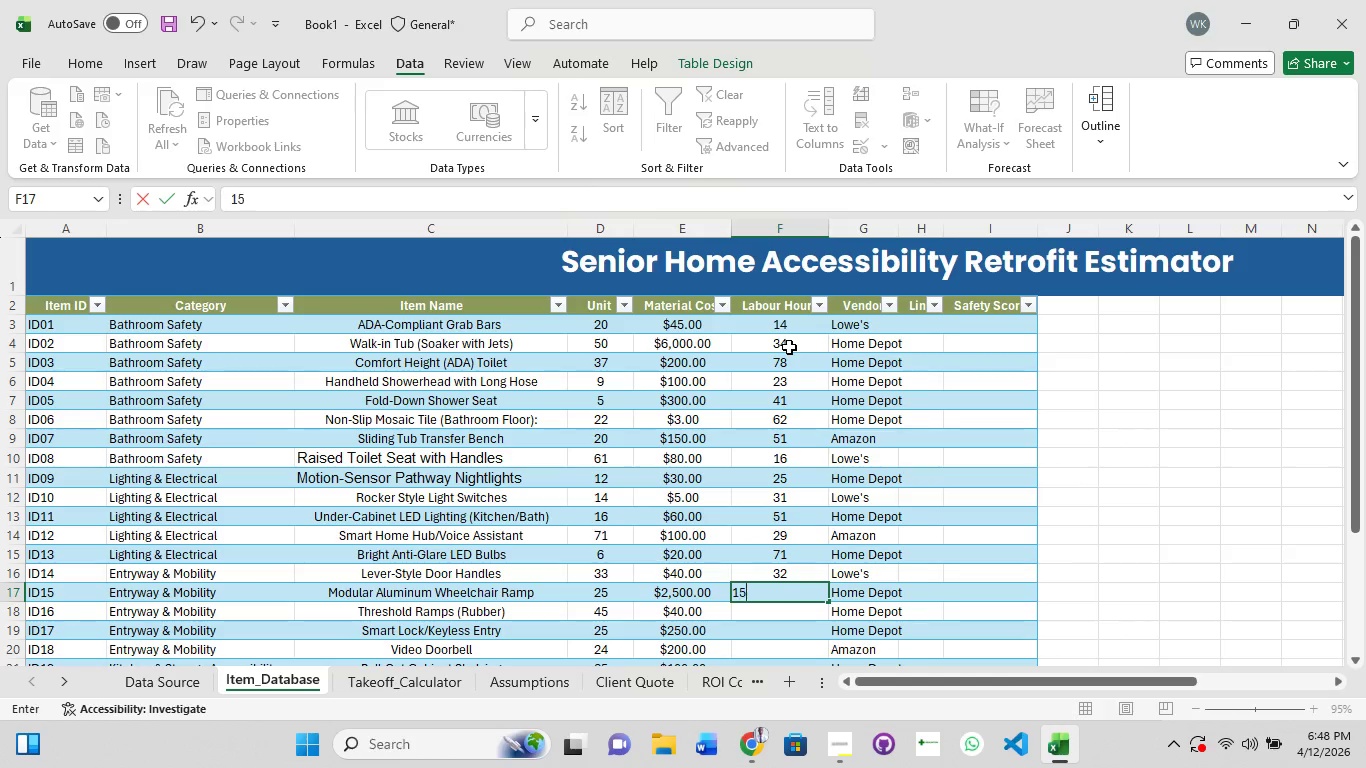 
key(Numpad5)
 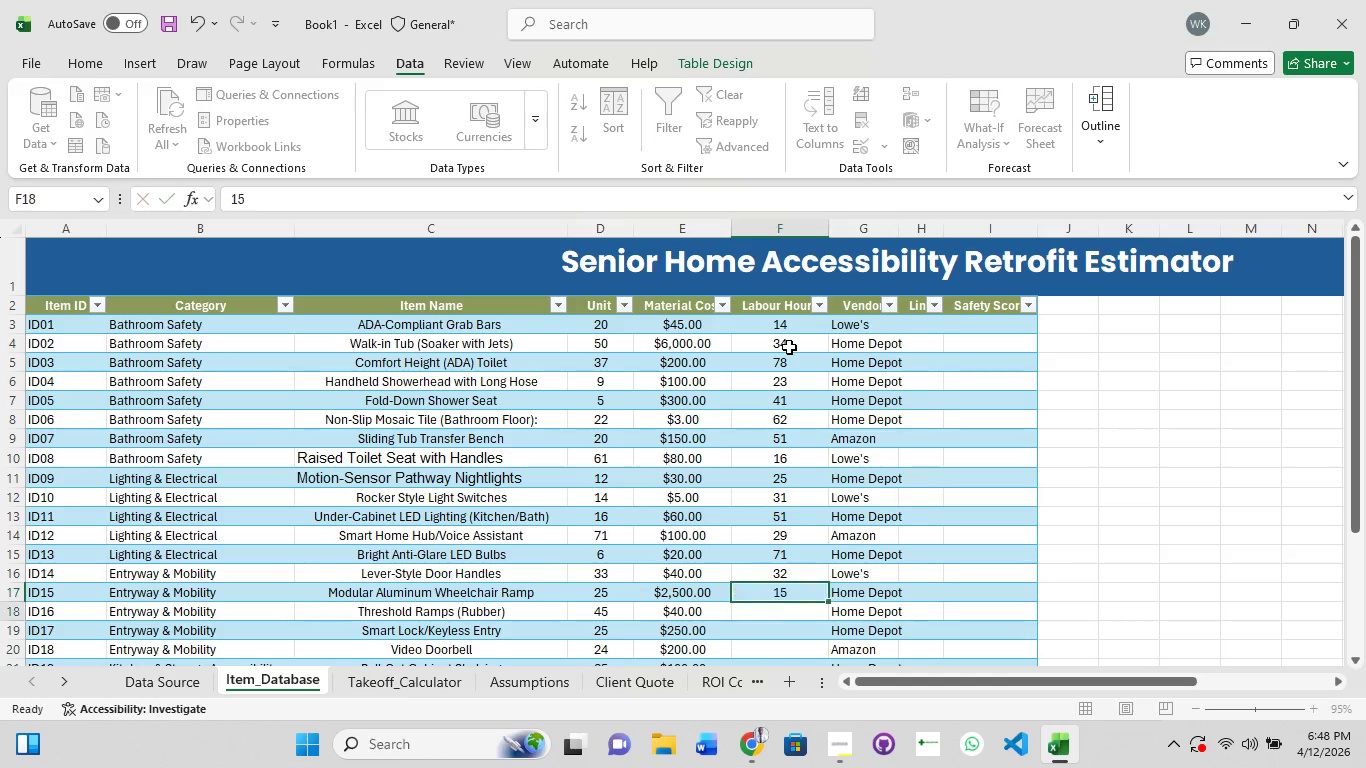 
key(Enter)
 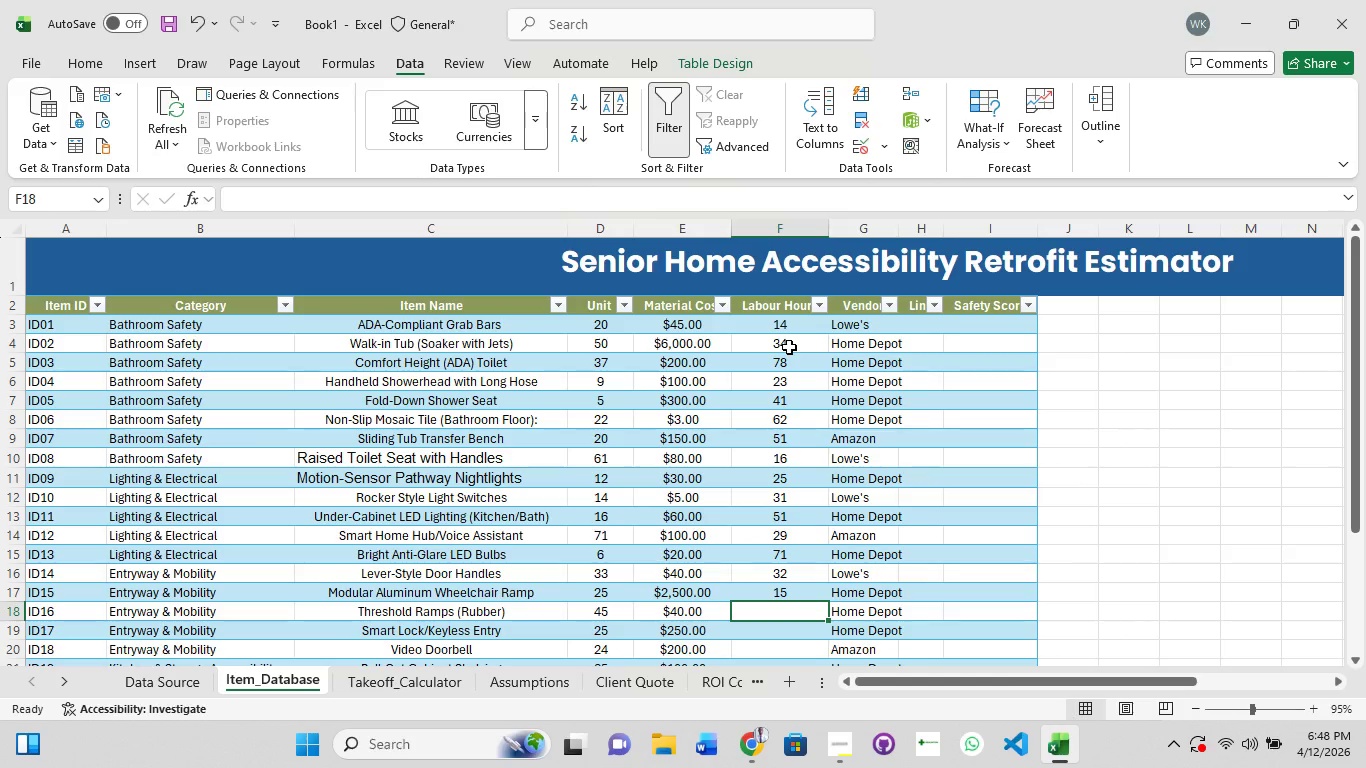 
key(Numpad1)
 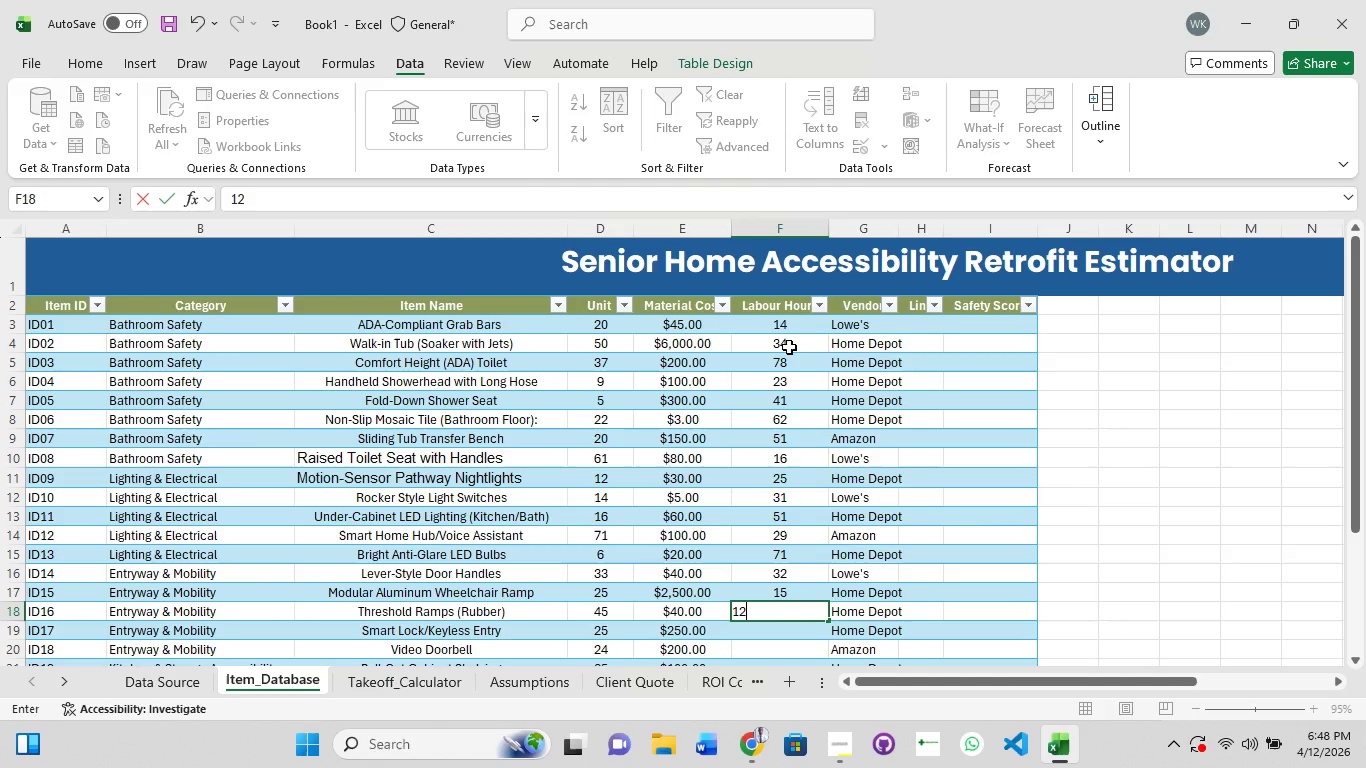 
key(Numpad2)
 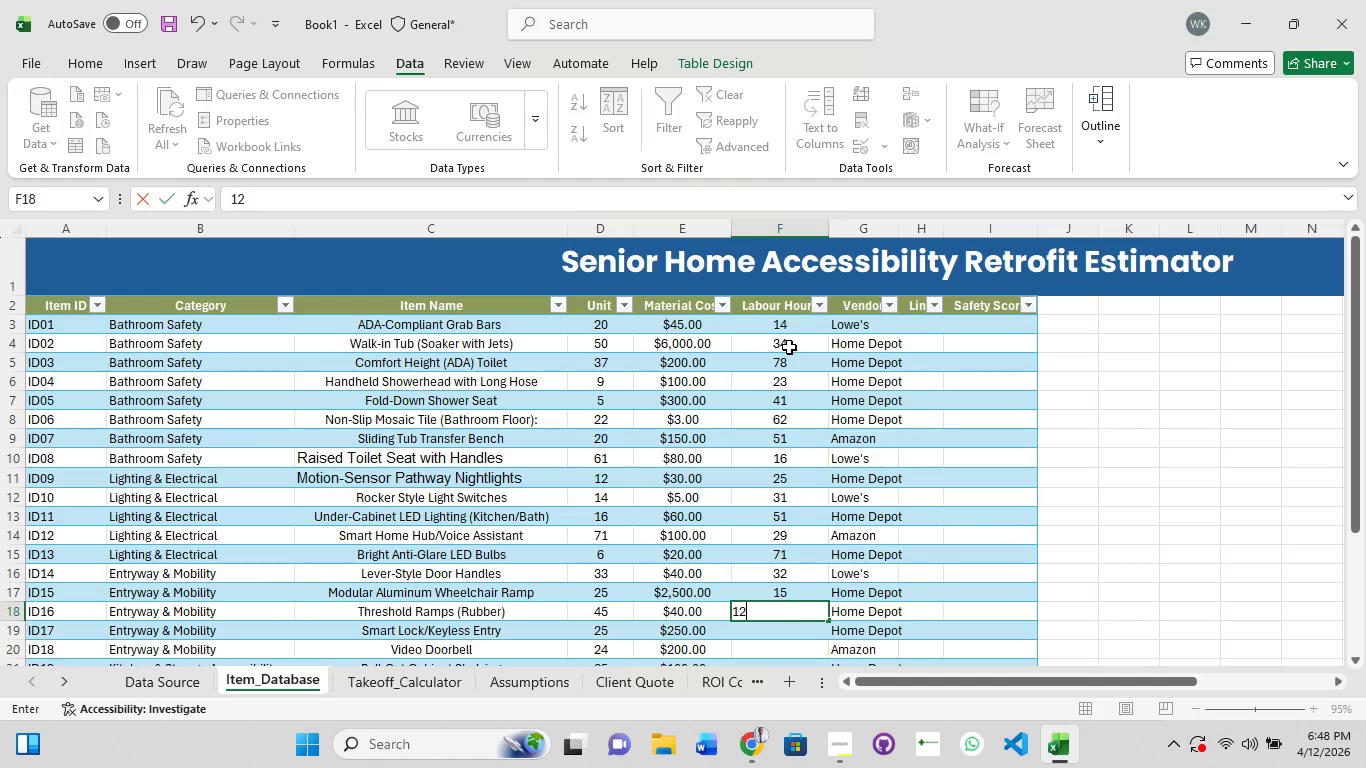 
key(Enter)
 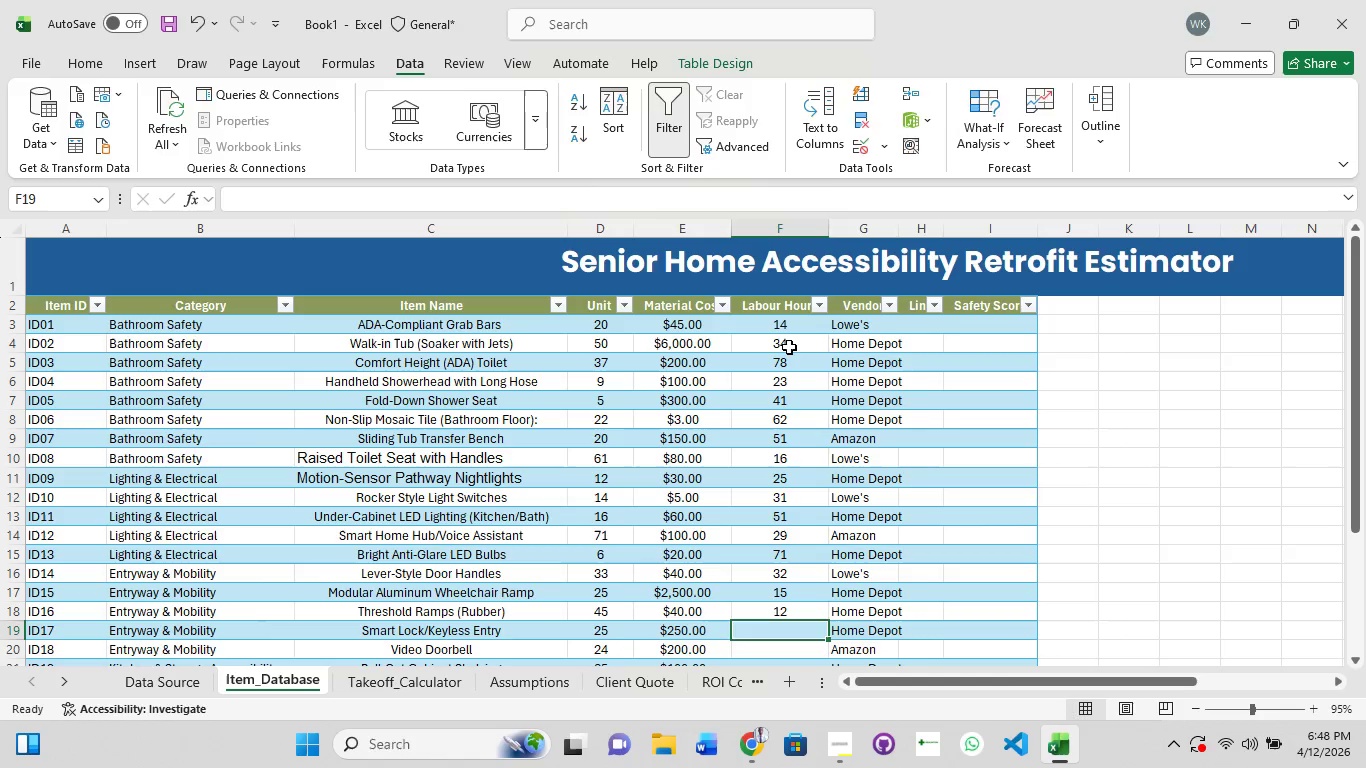 
key(Numpad3)
 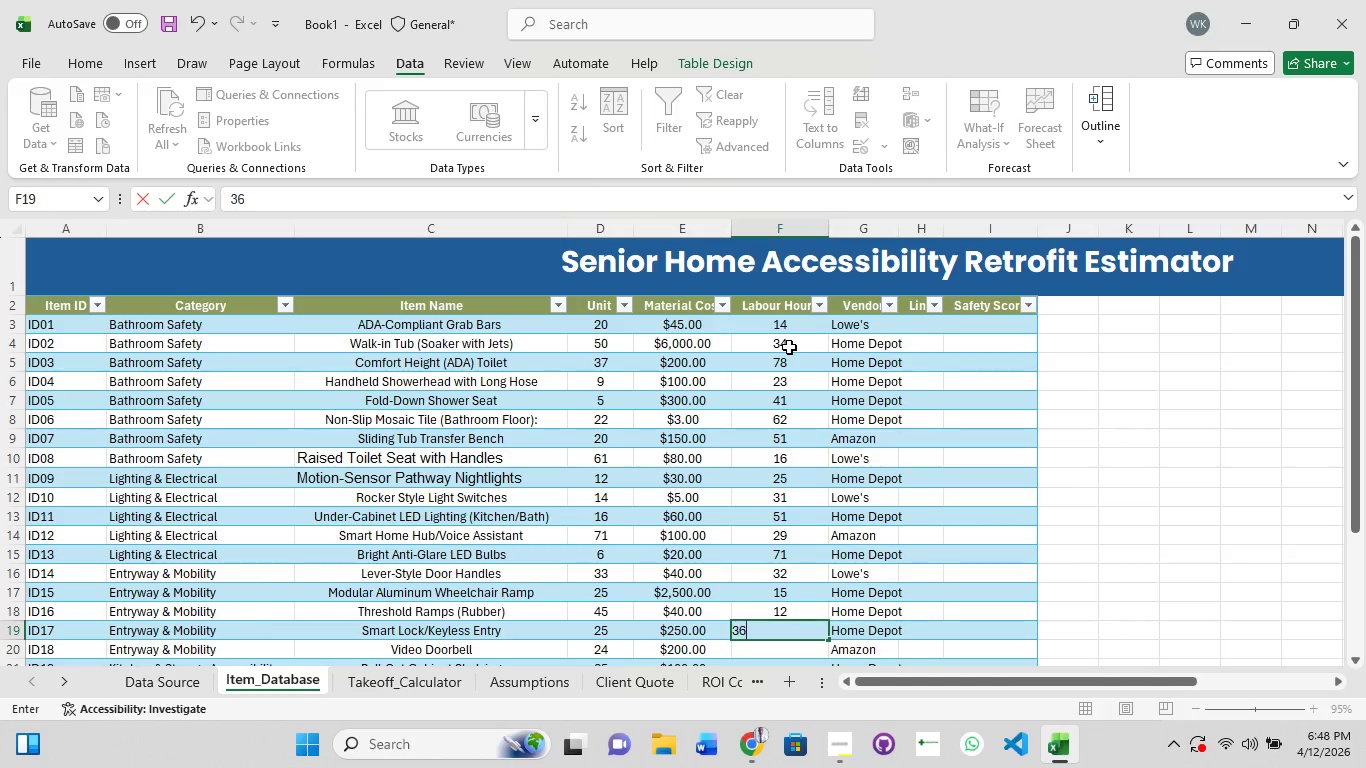 
key(Numpad6)
 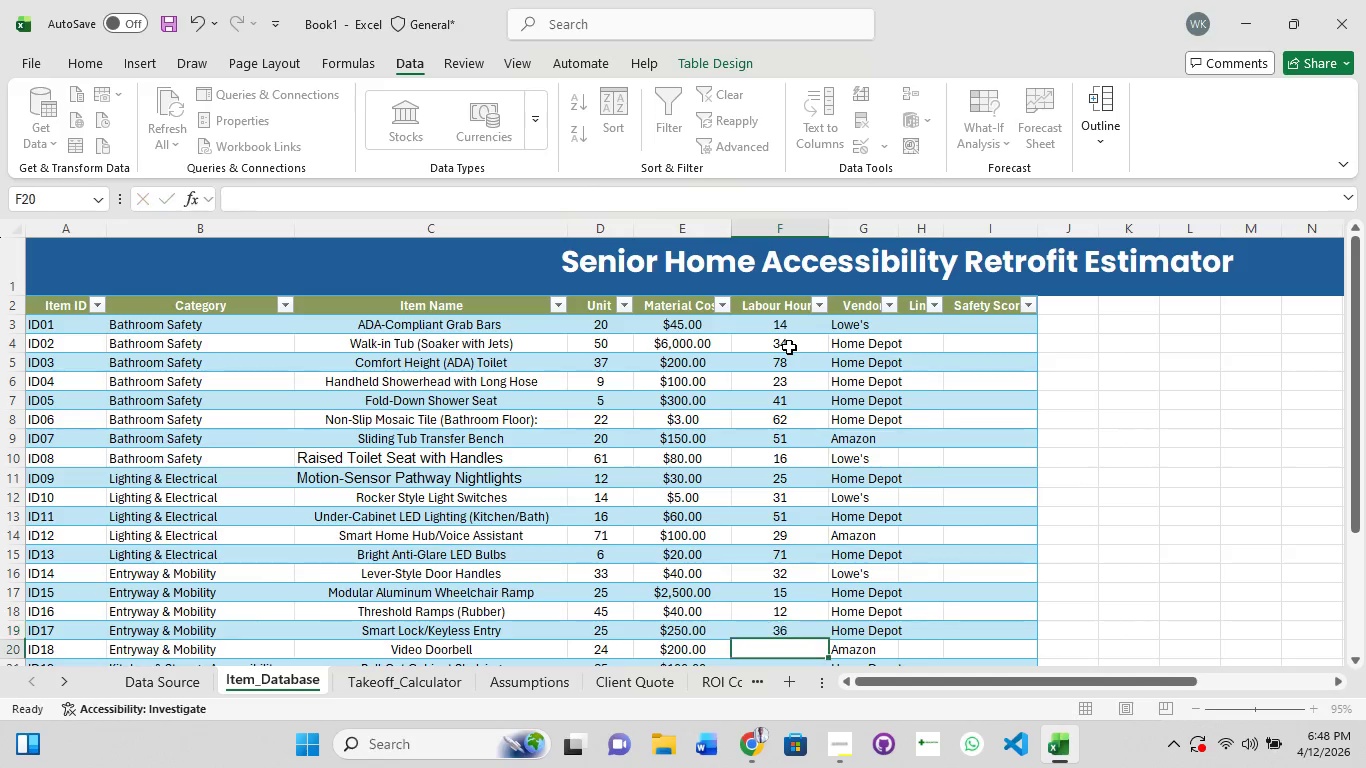 
key(Enter)
 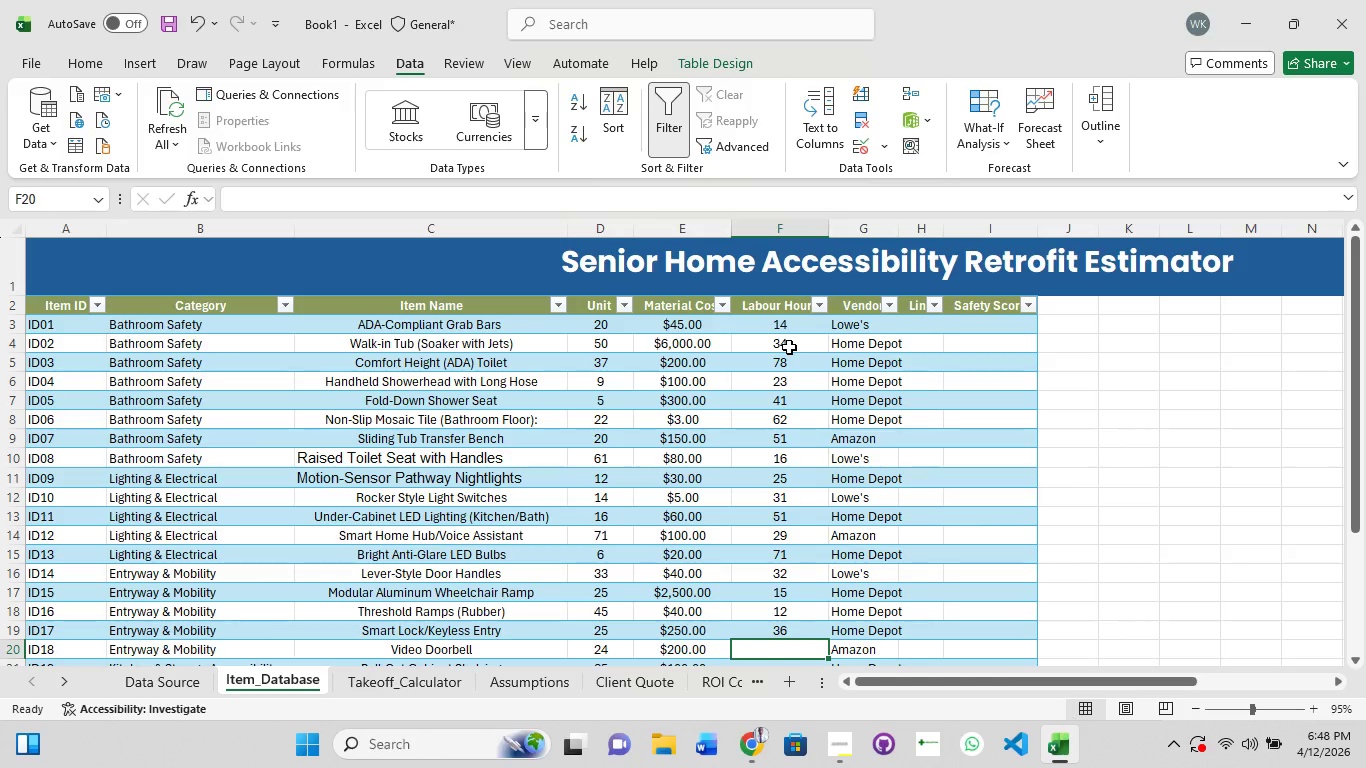 
key(Numpad2)
 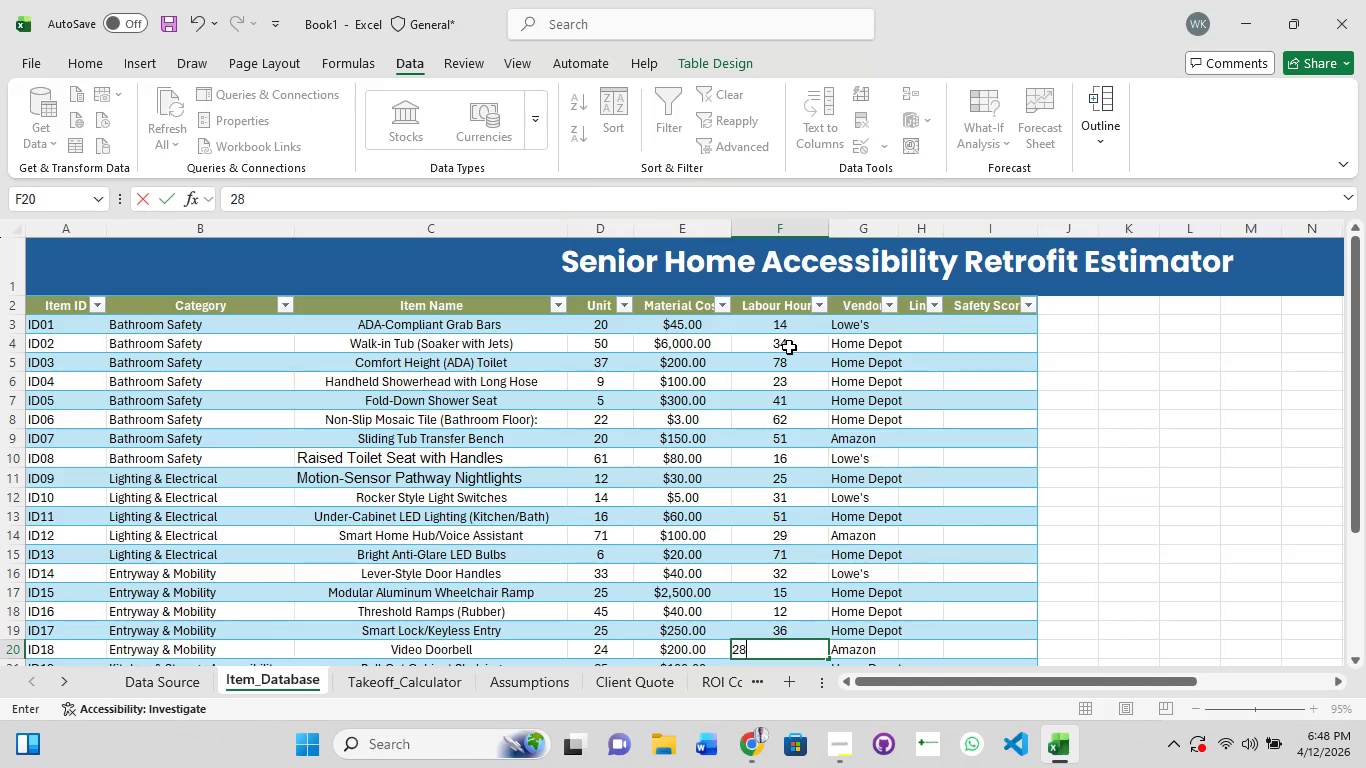 
key(Numpad8)
 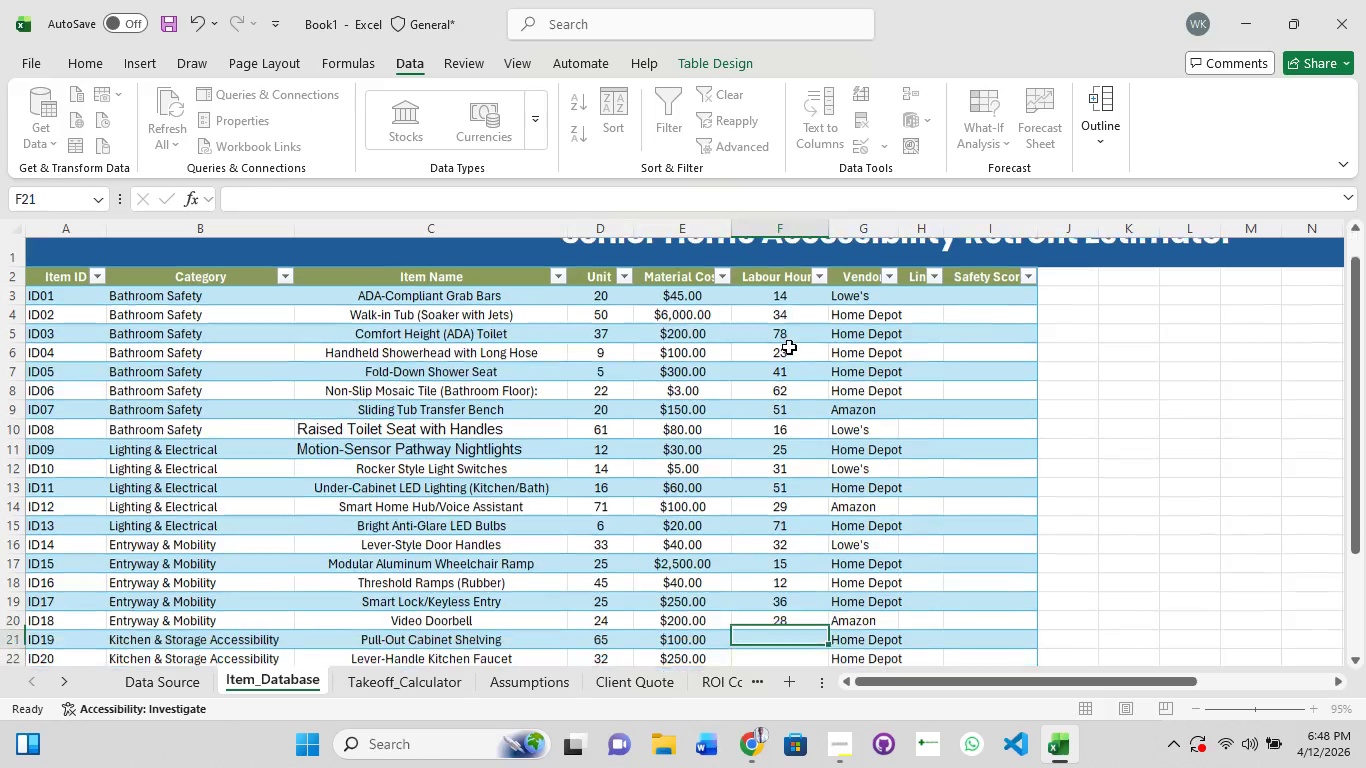 
key(Enter)
 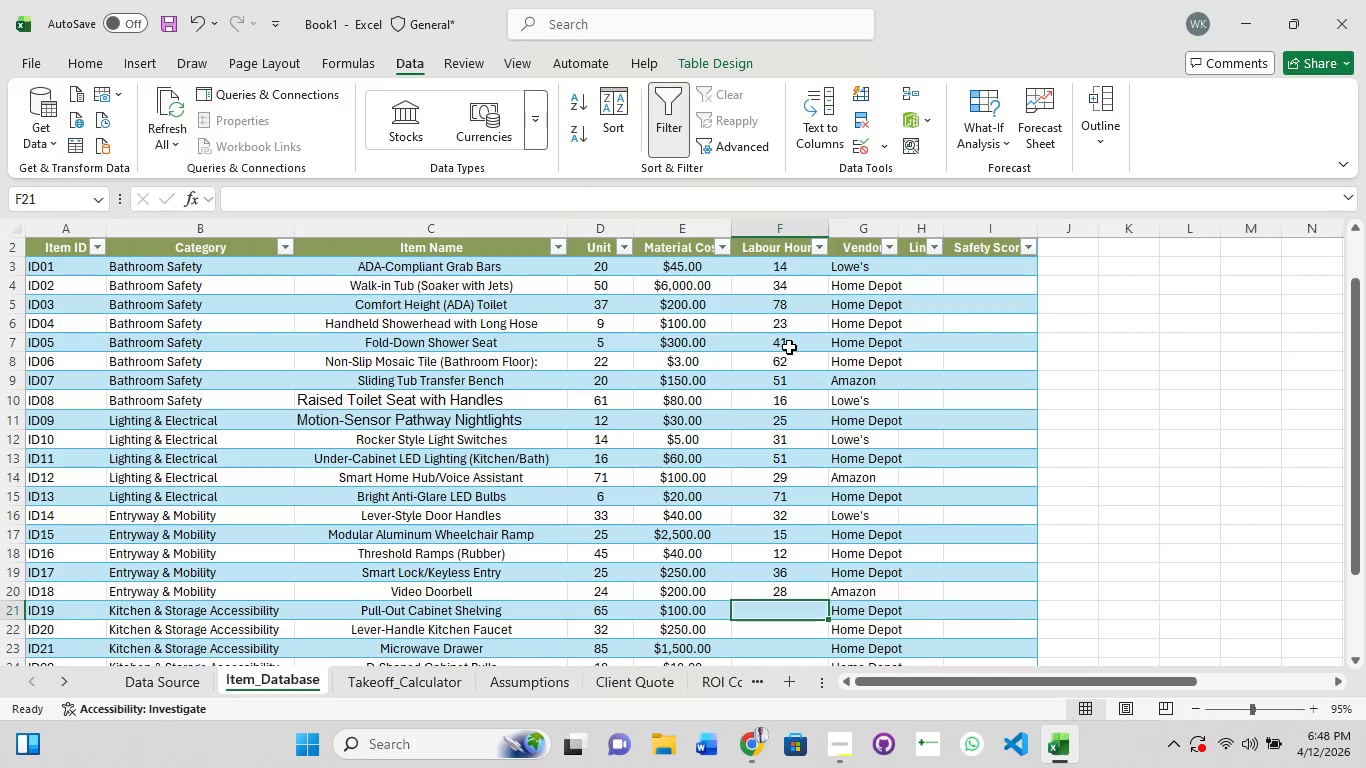 
key(Numpad2)
 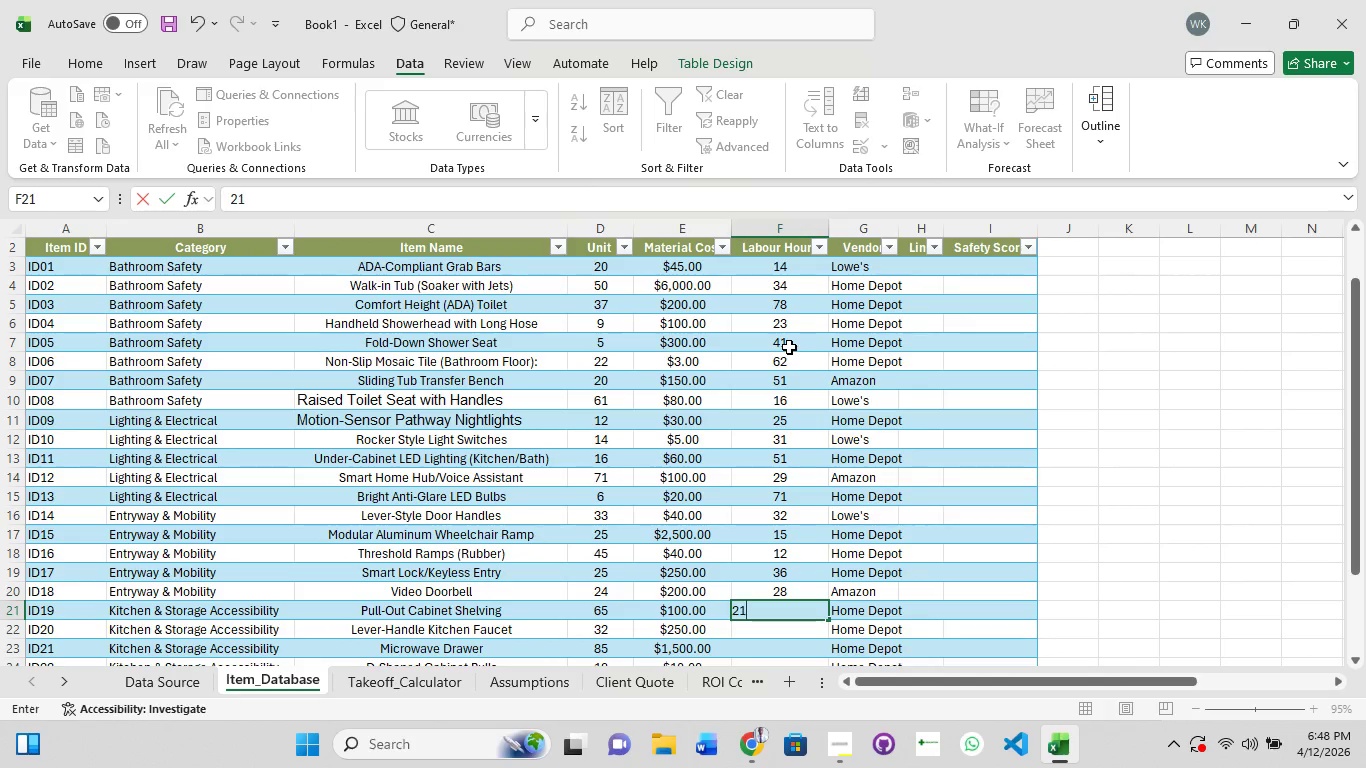 
key(Numpad1)
 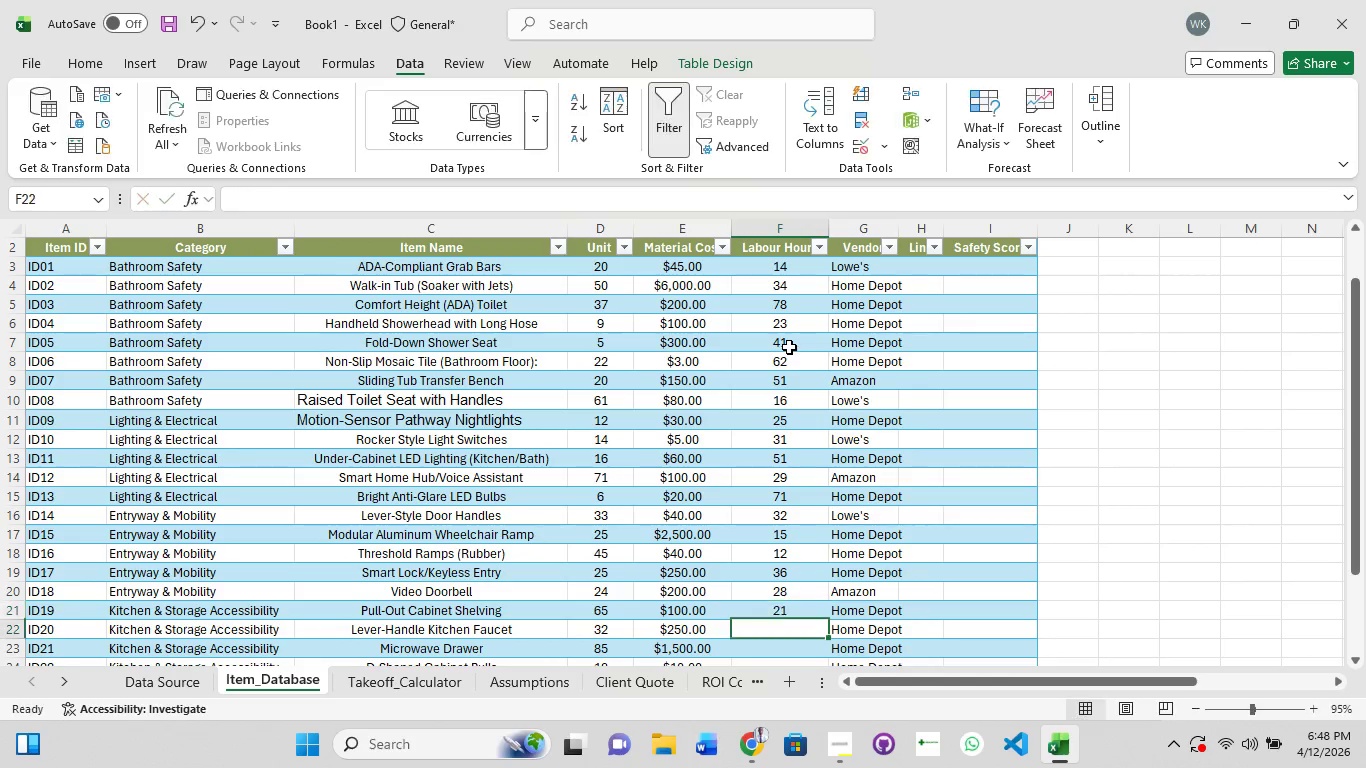 
key(Enter)
 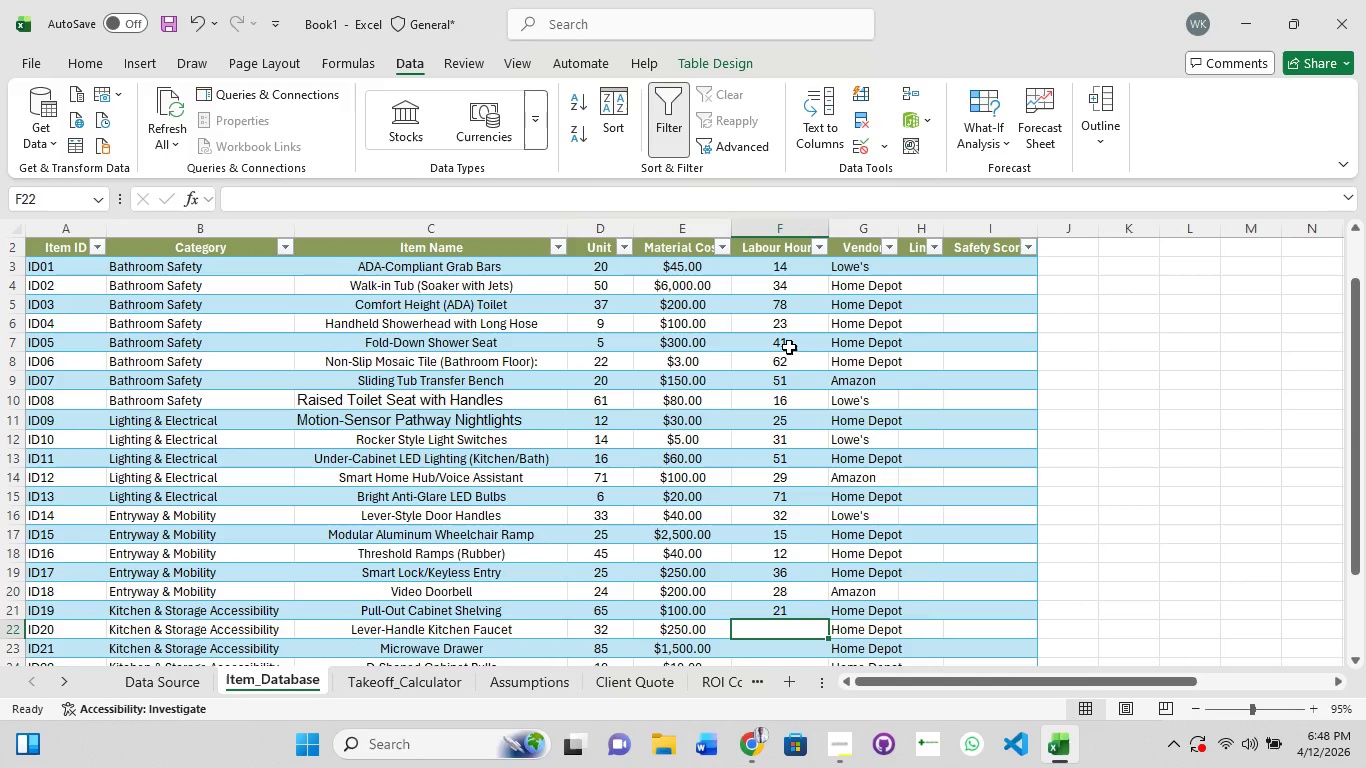 
key(Numpad1)
 